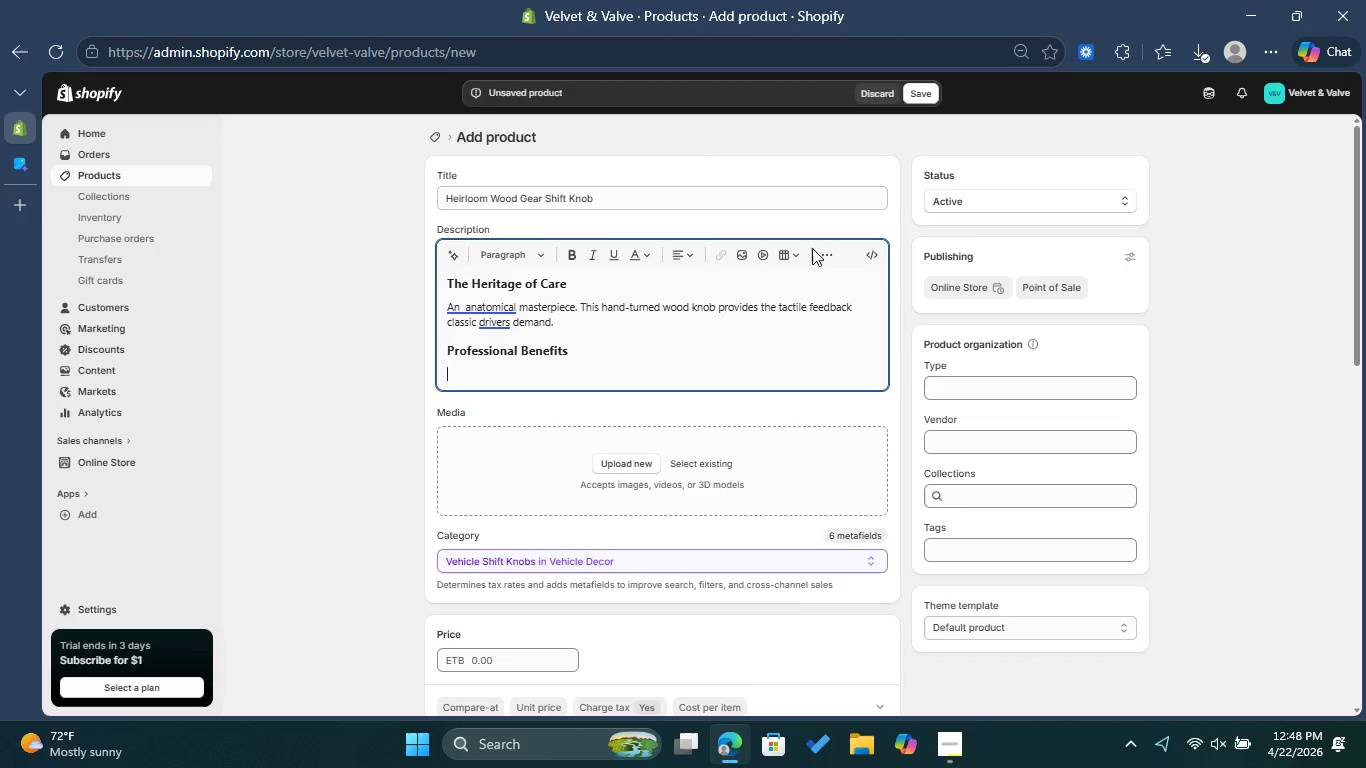 
double_click([825, 264])
 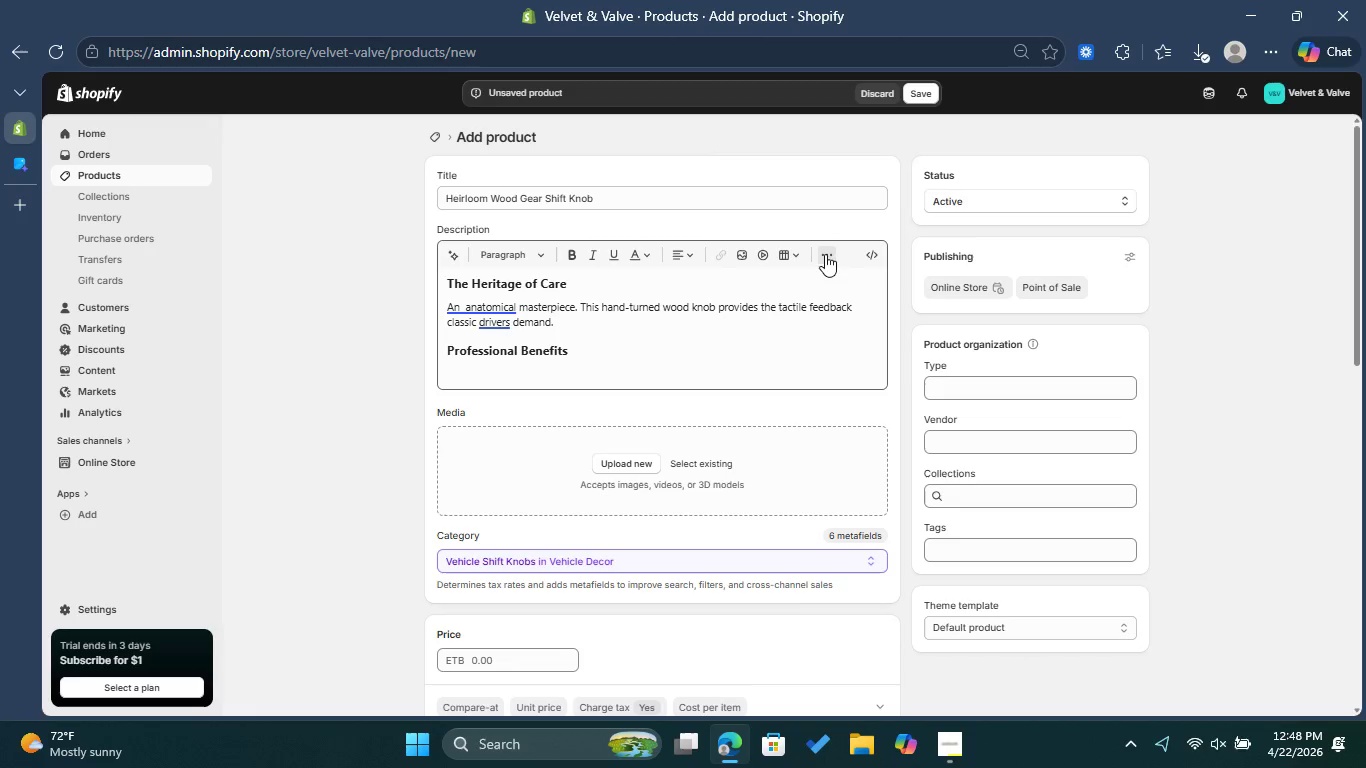 
triple_click([825, 254])
 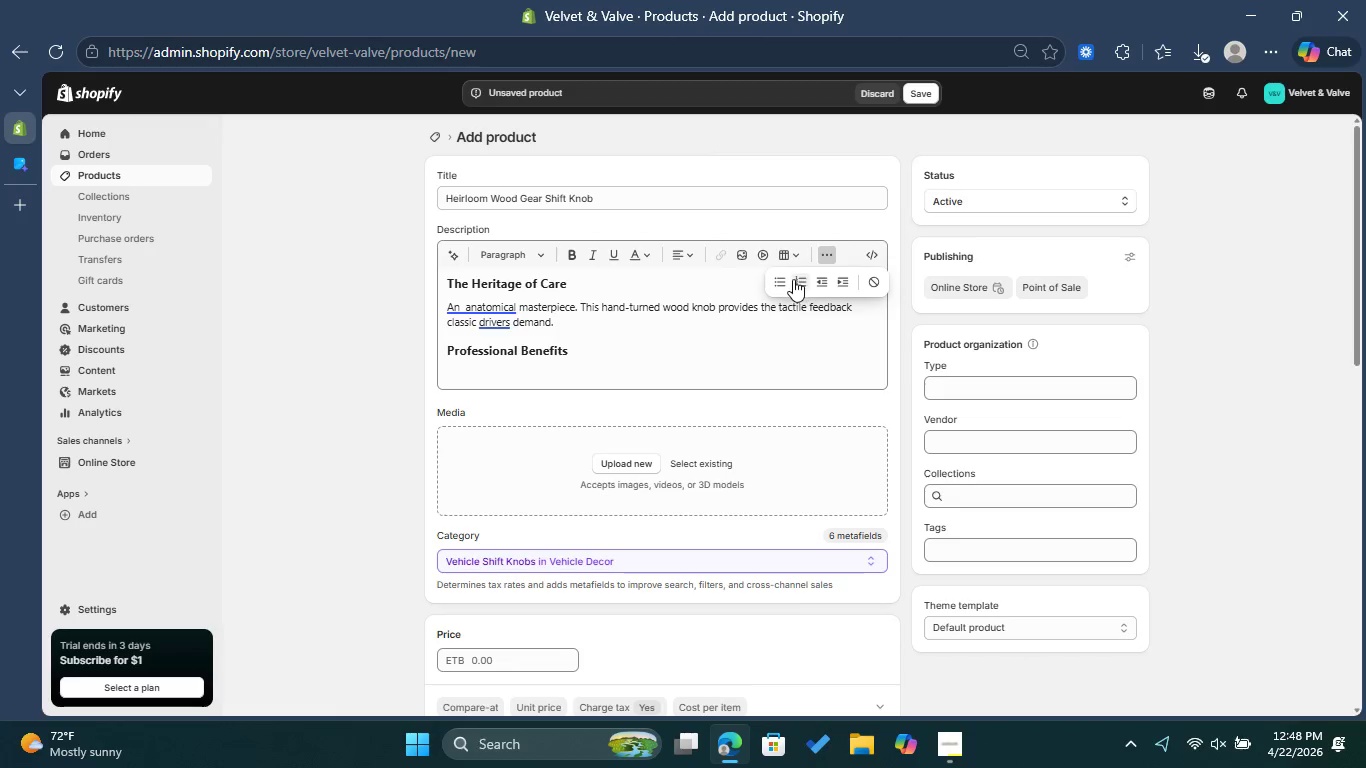 
left_click([782, 279])
 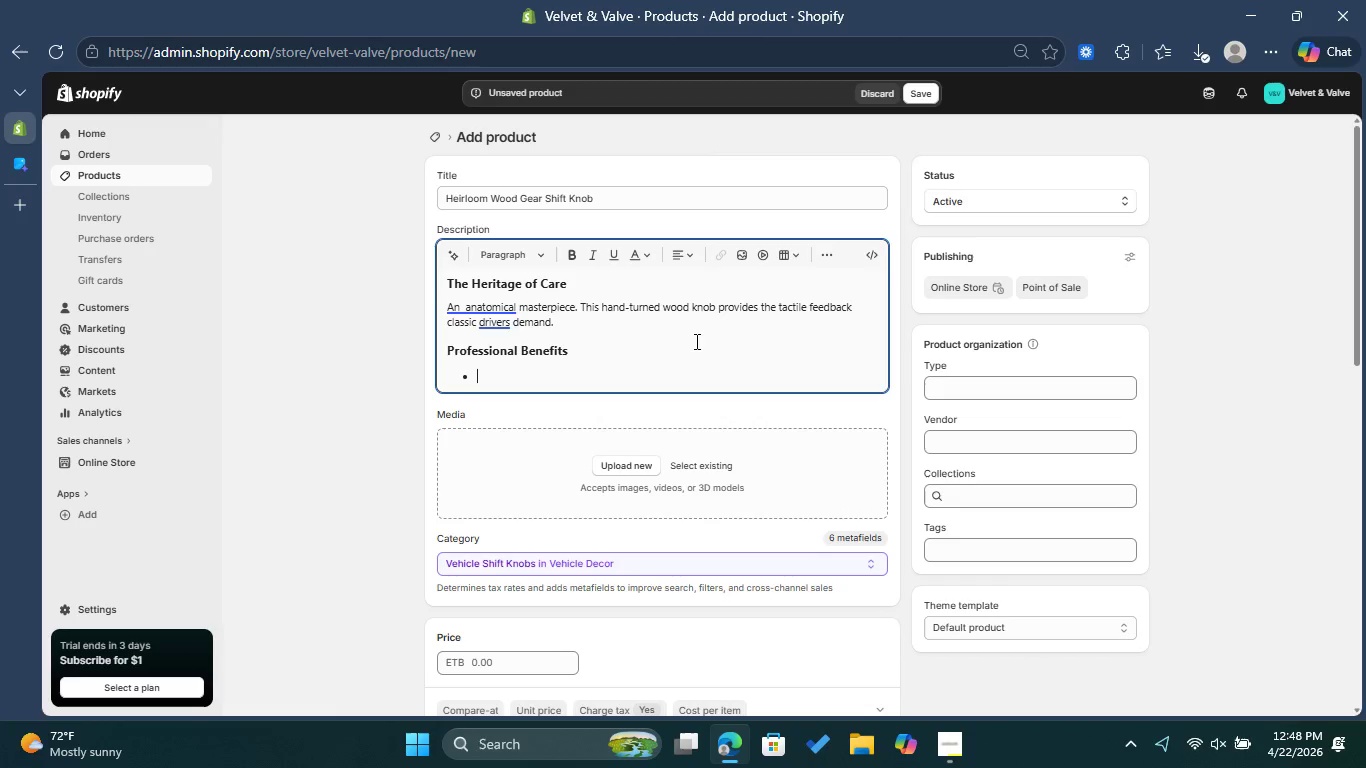 
scroll: coordinate [678, 352], scroll_direction: down, amount: 1.0
 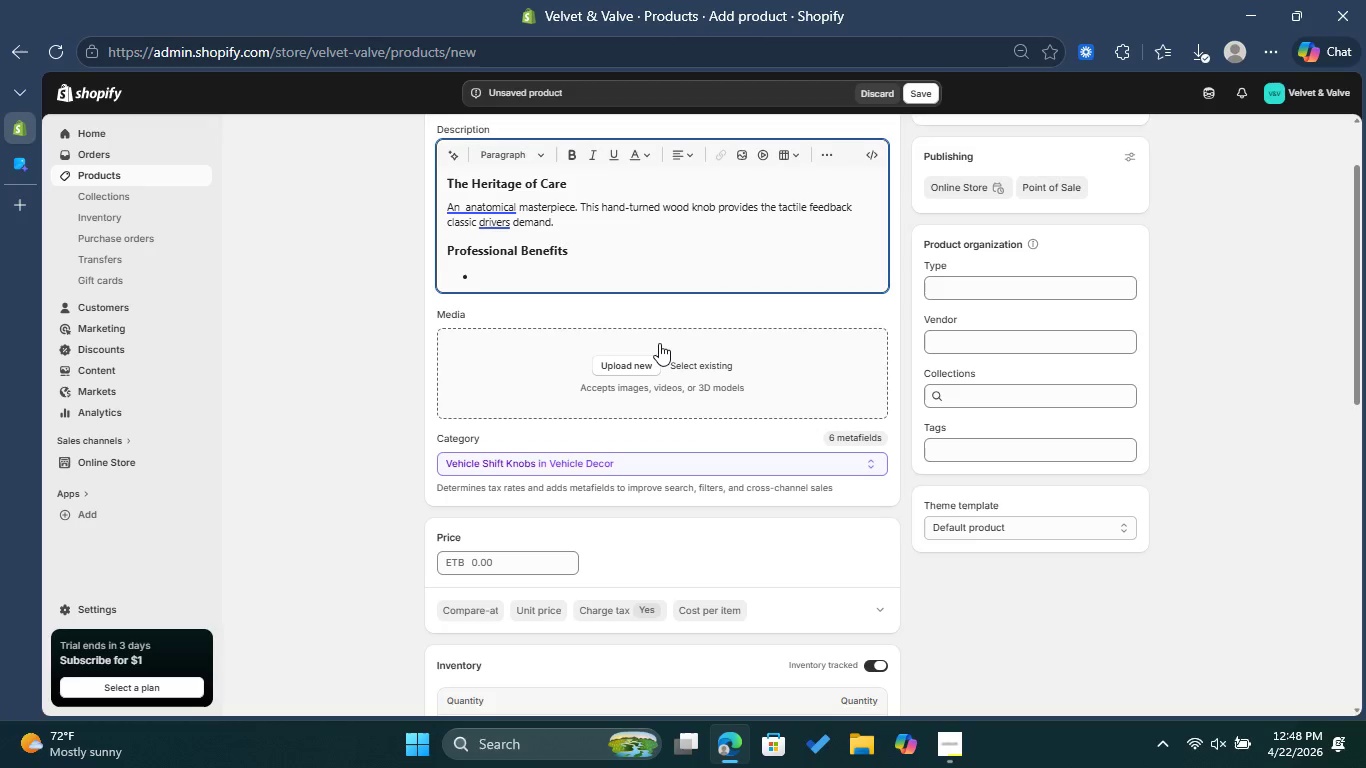 
type(Universal threaded adapt)
 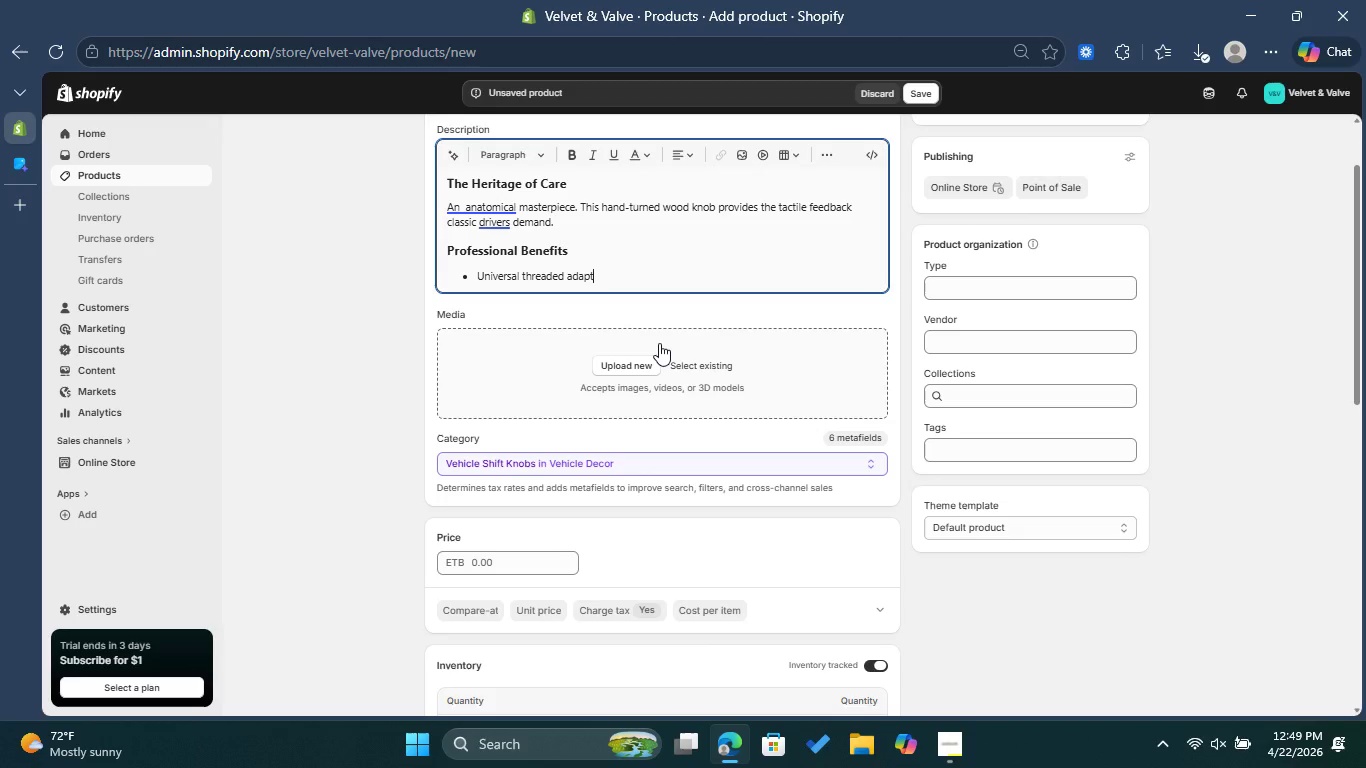 
type(er )
 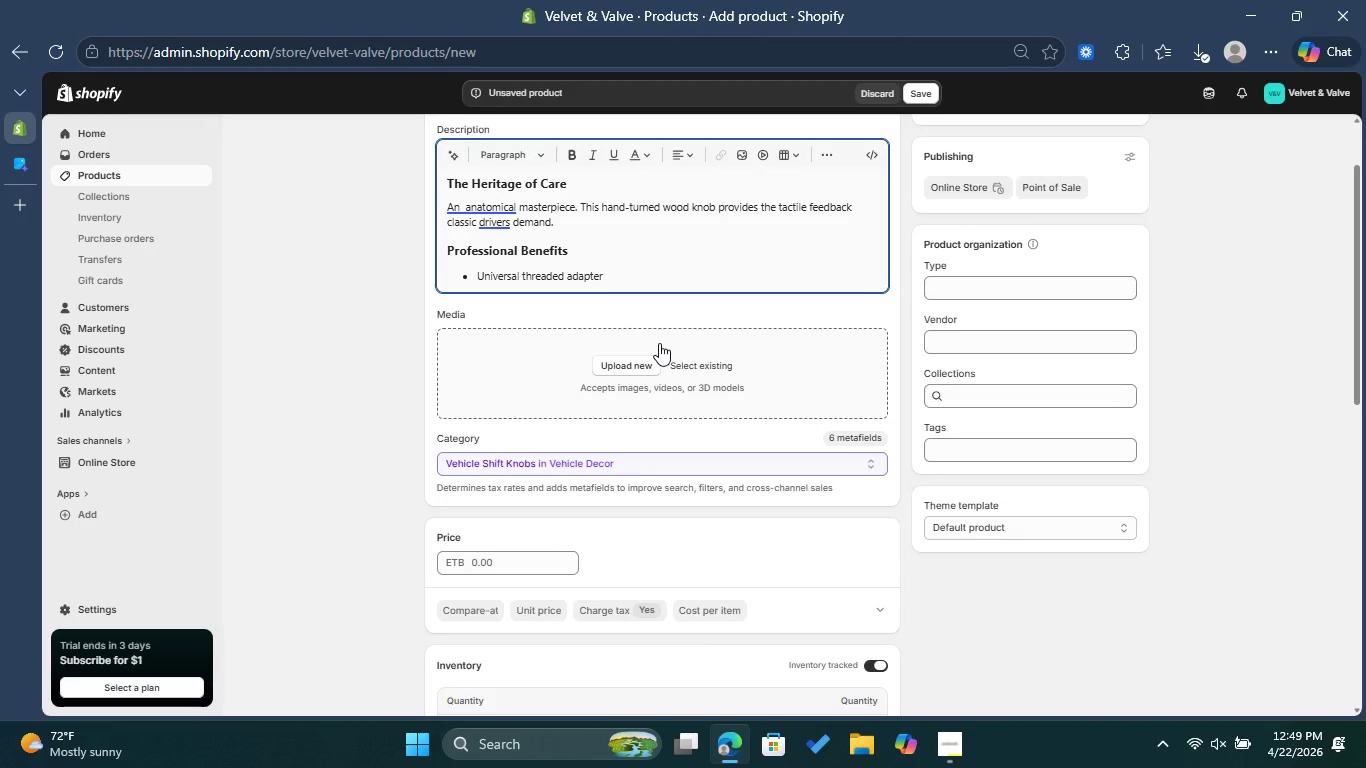 
key(Enter)
 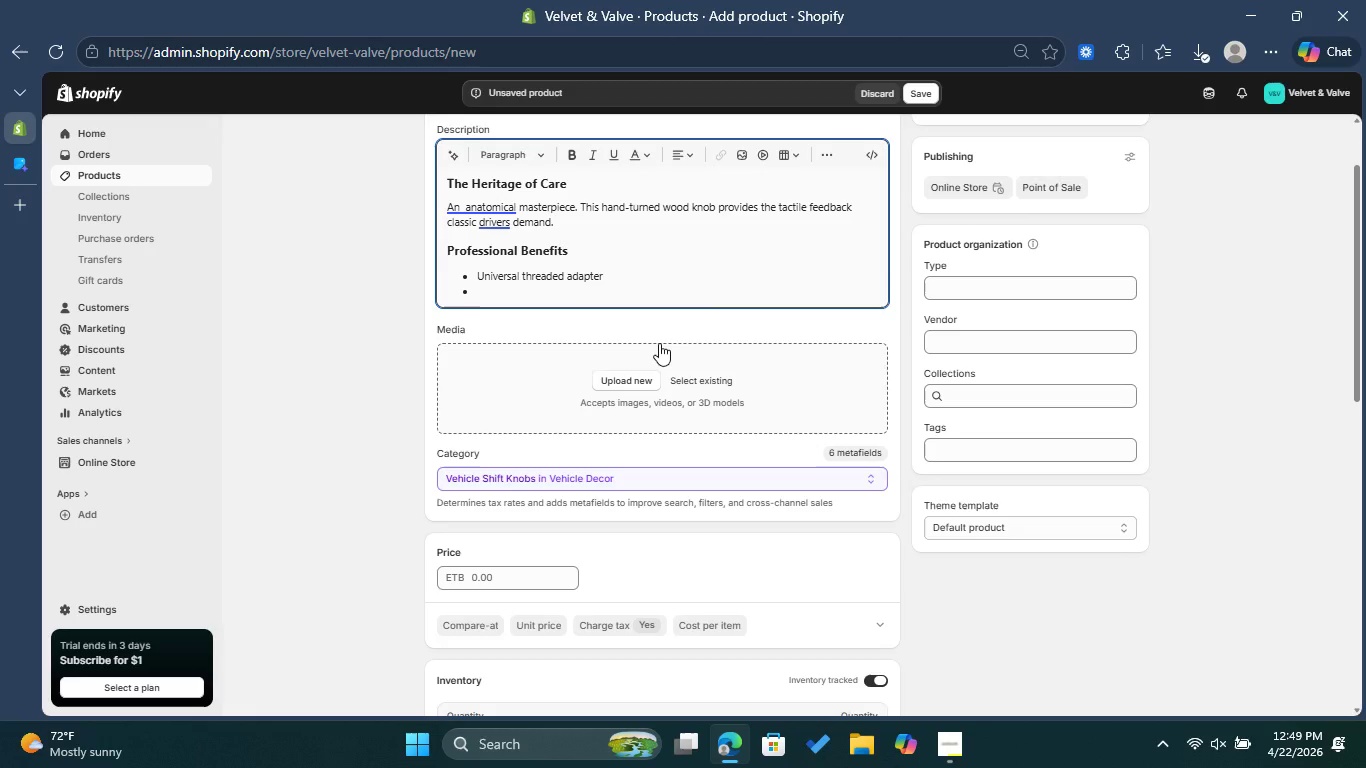 
type(Susainablit )
key(Backspace)
type(y )
key(Backspace)
key(Backspace)
key(Backspace)
key(Backspace)
type(y )
 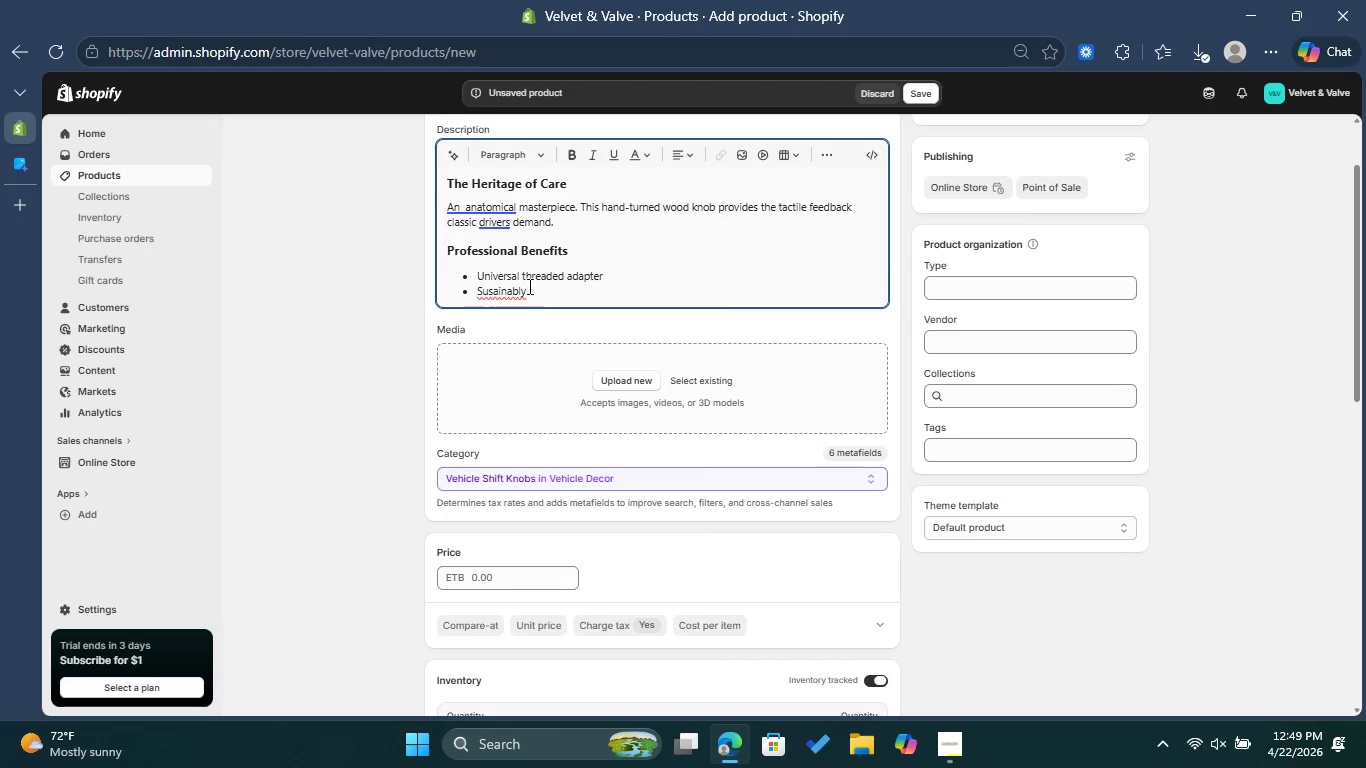 
left_click([523, 290])
 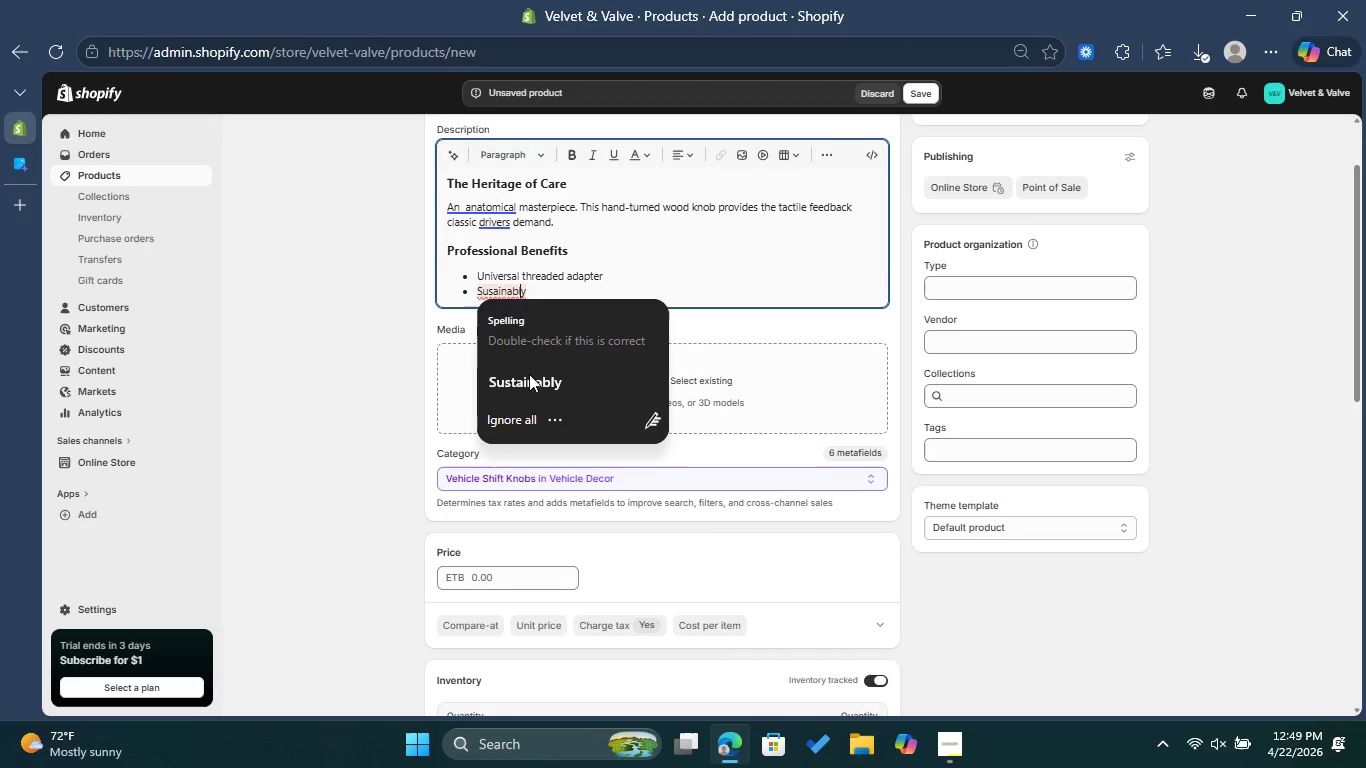 
left_click([529, 390])
 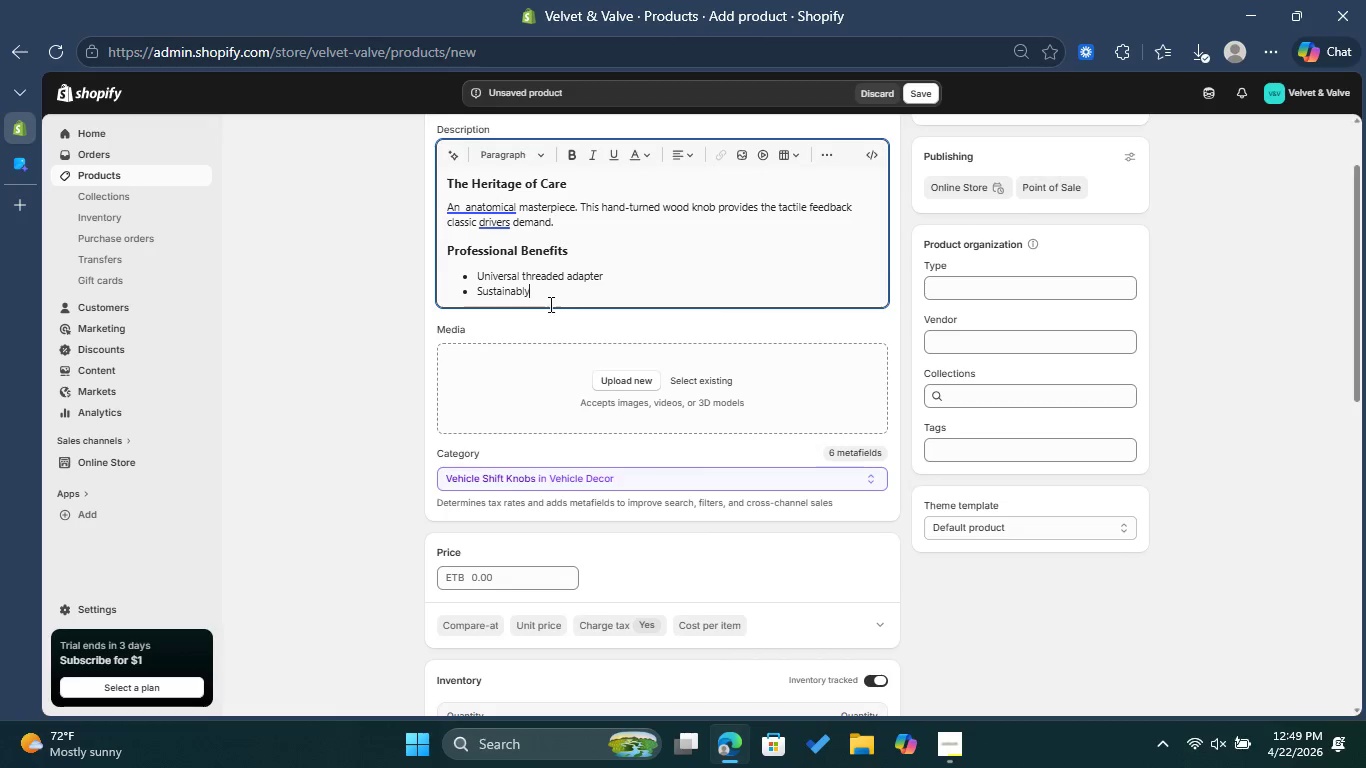 
type( sourced walnut finish )
 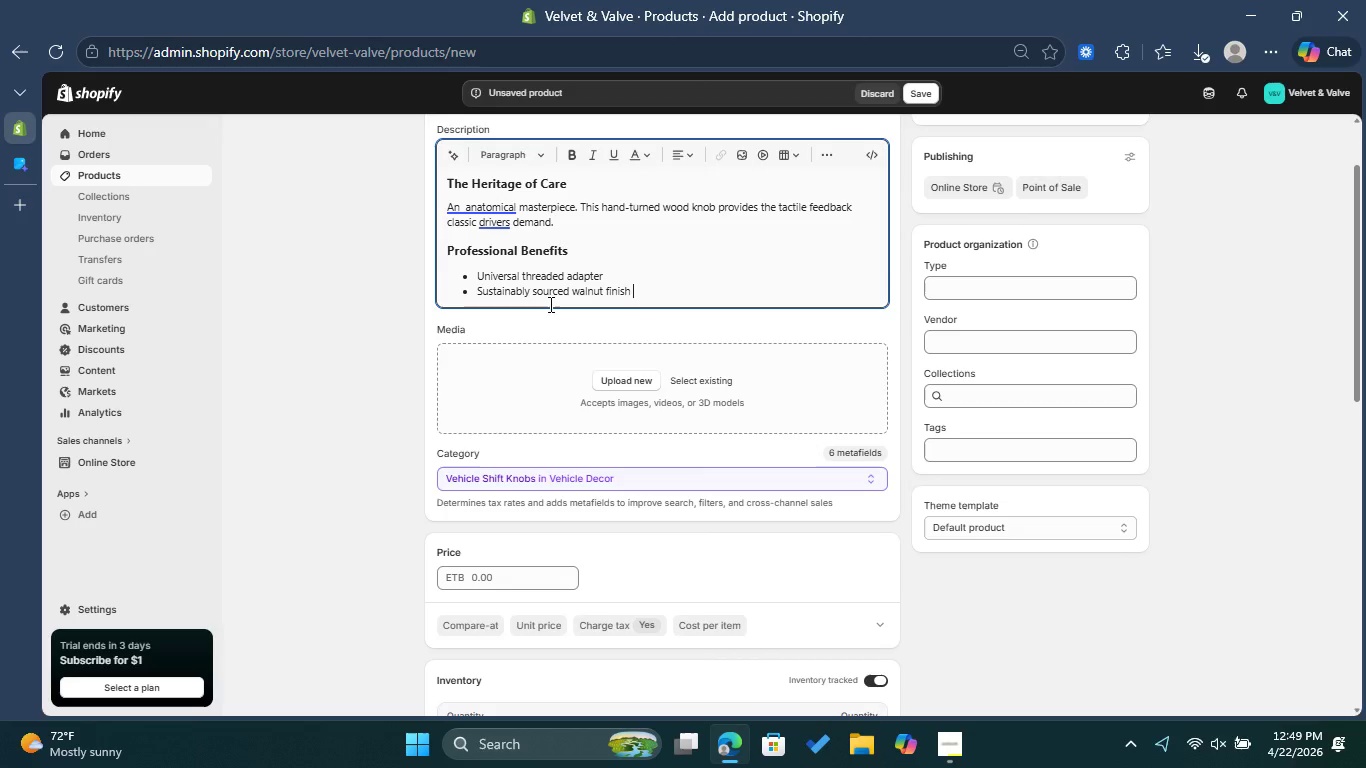 
key(Enter)
 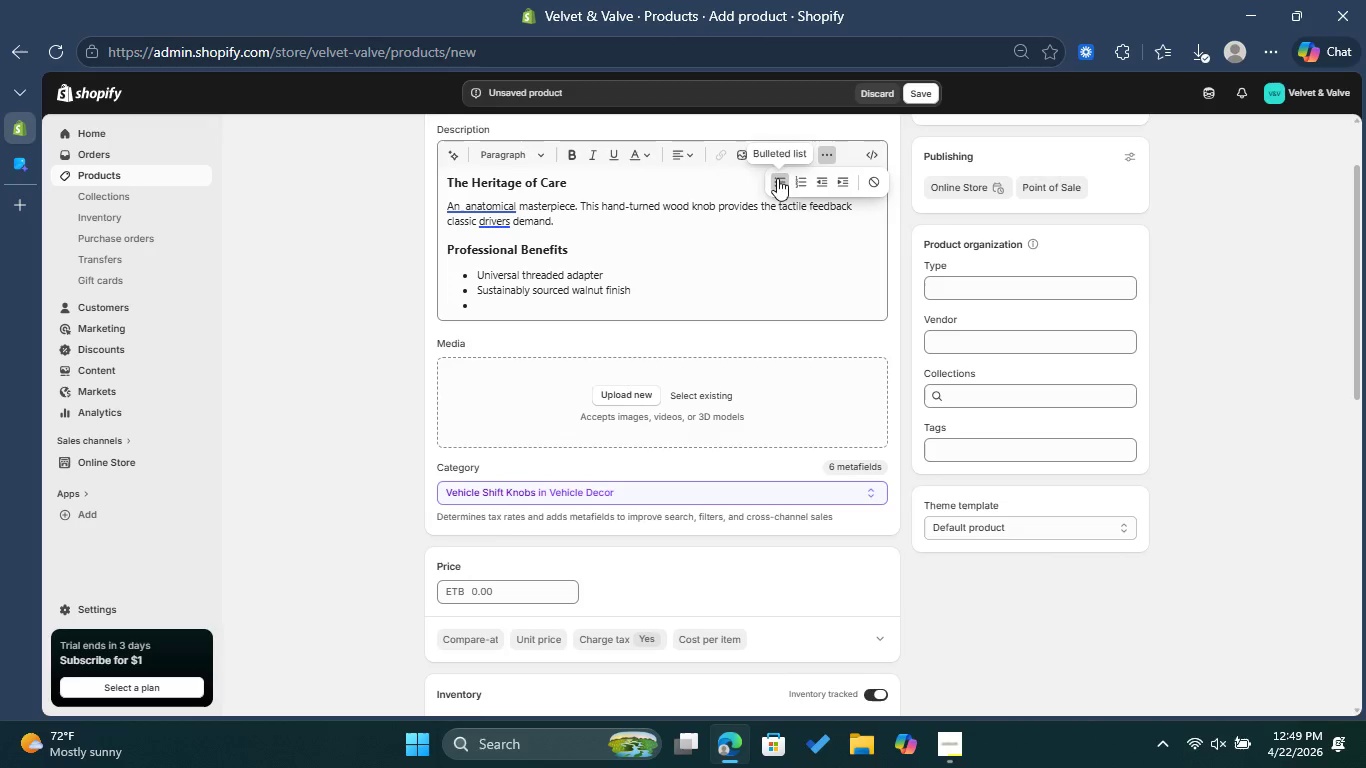 
left_click([541, 157])
 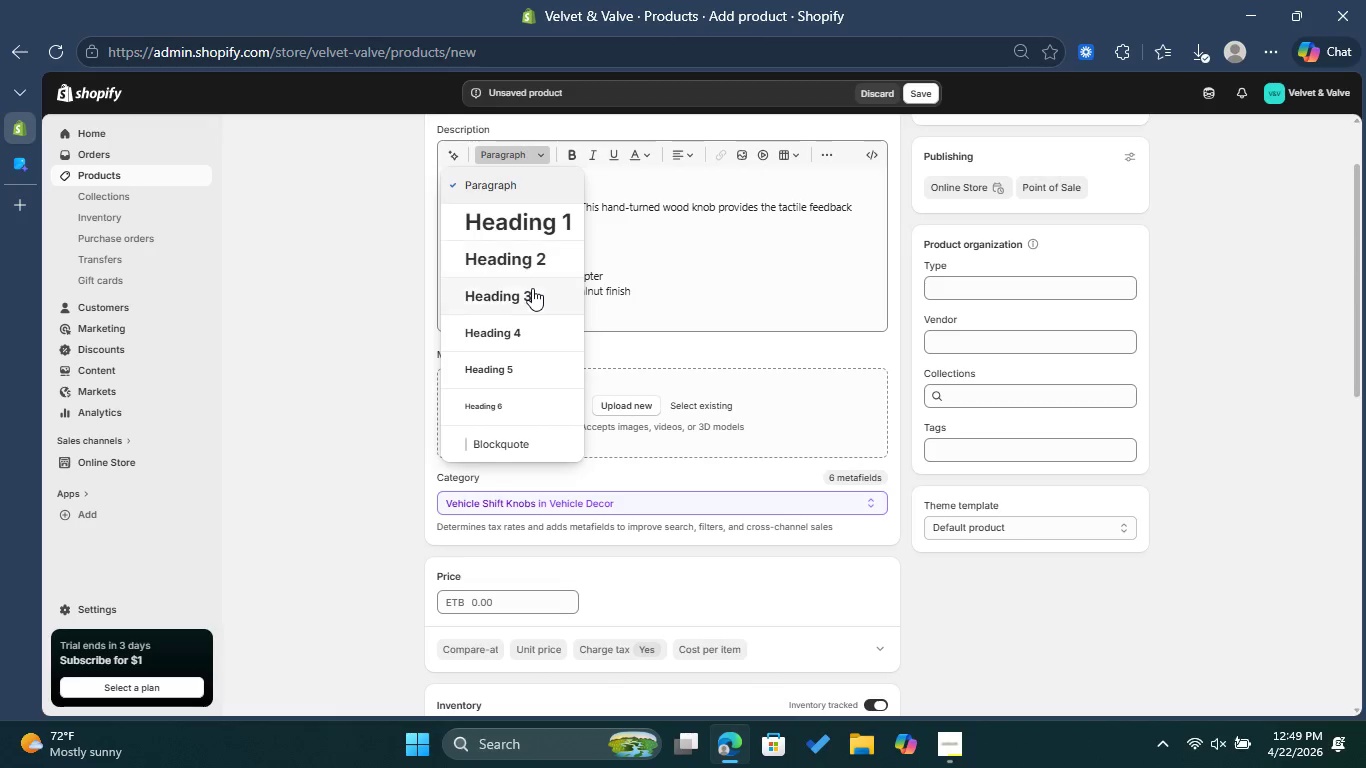 
left_click([532, 288])
 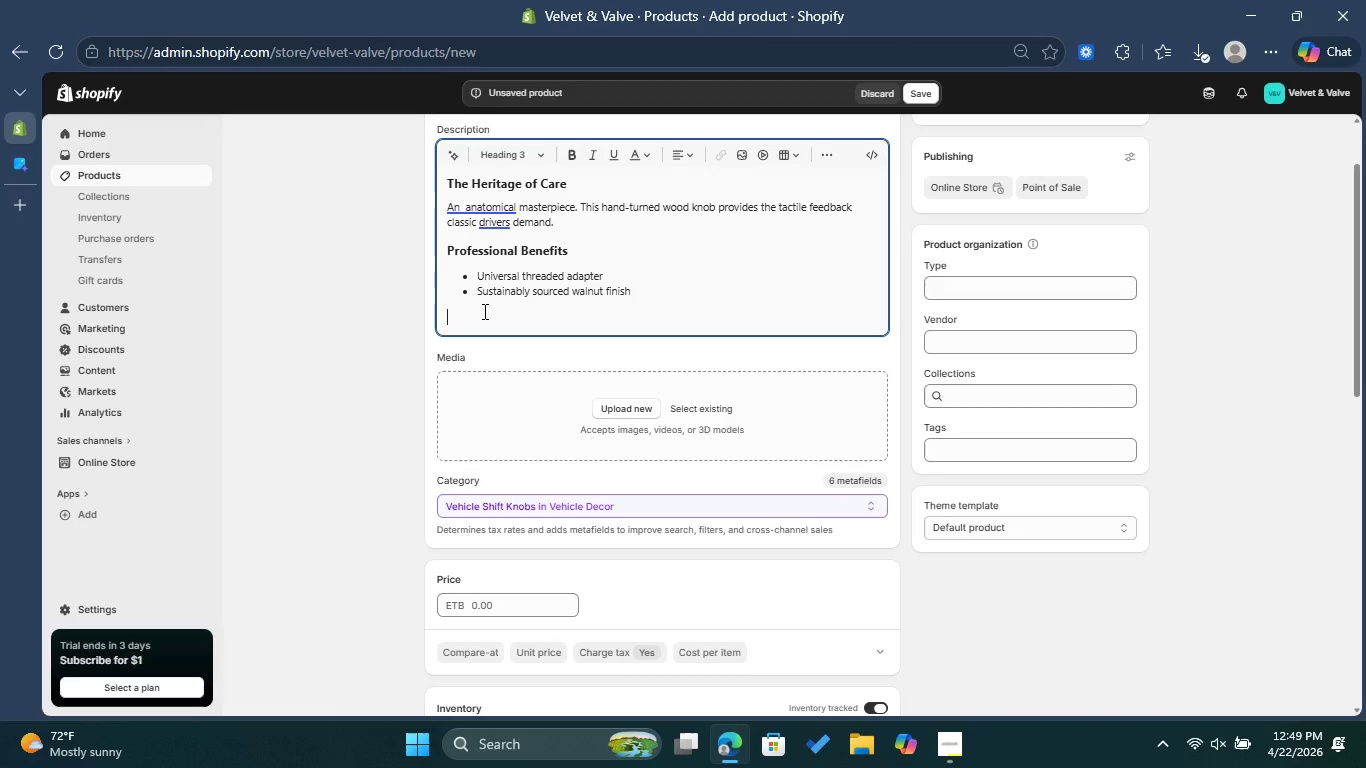 
type(The Velvet & Valve Standard )
 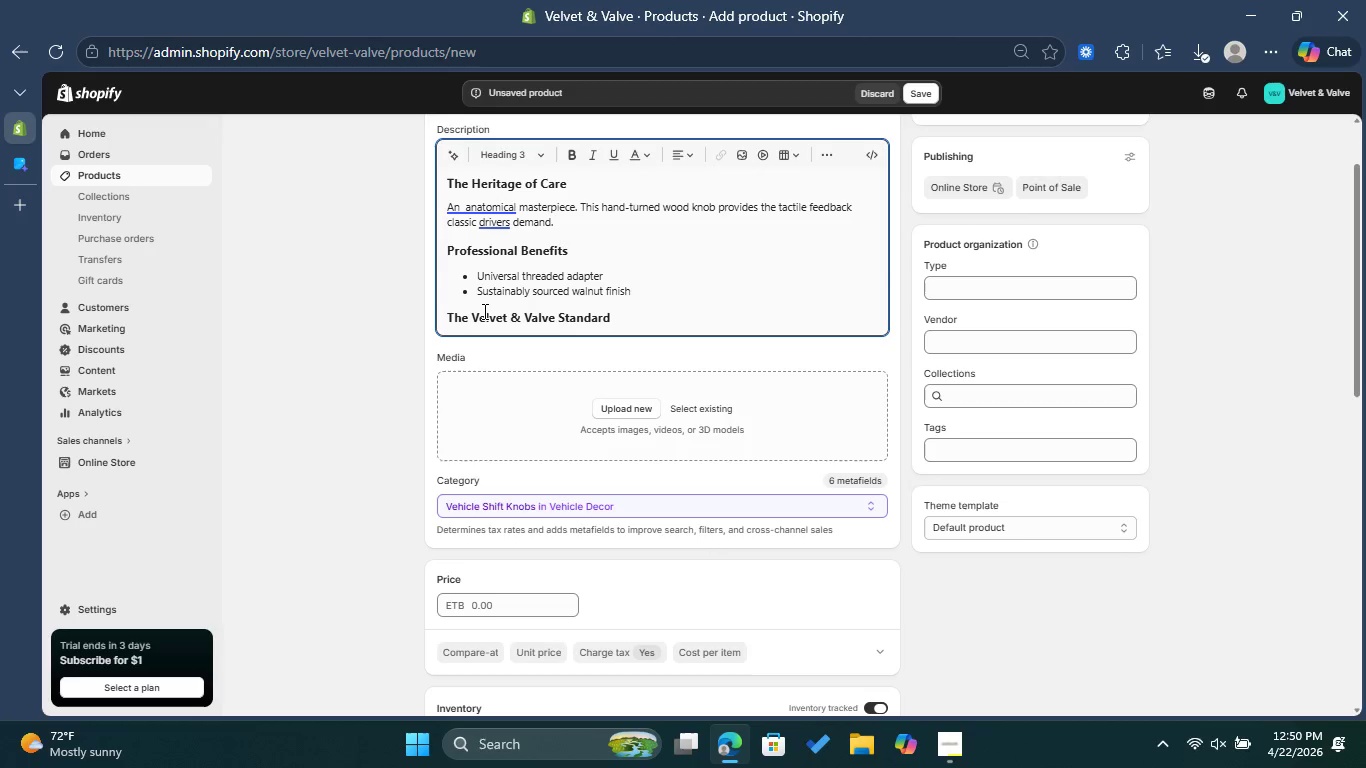 
key(Enter)
 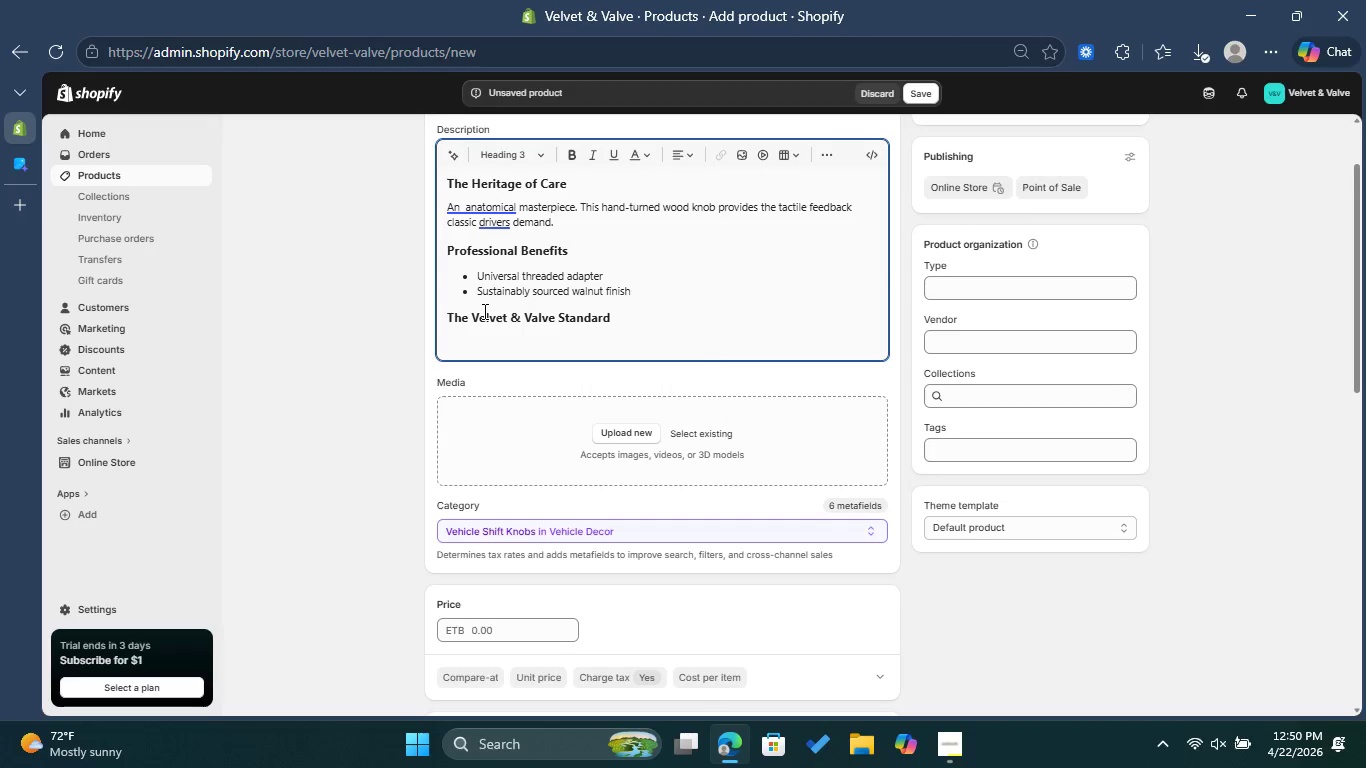 
scroll: coordinate [483, 311], scroll_direction: up, amount: 1.0
 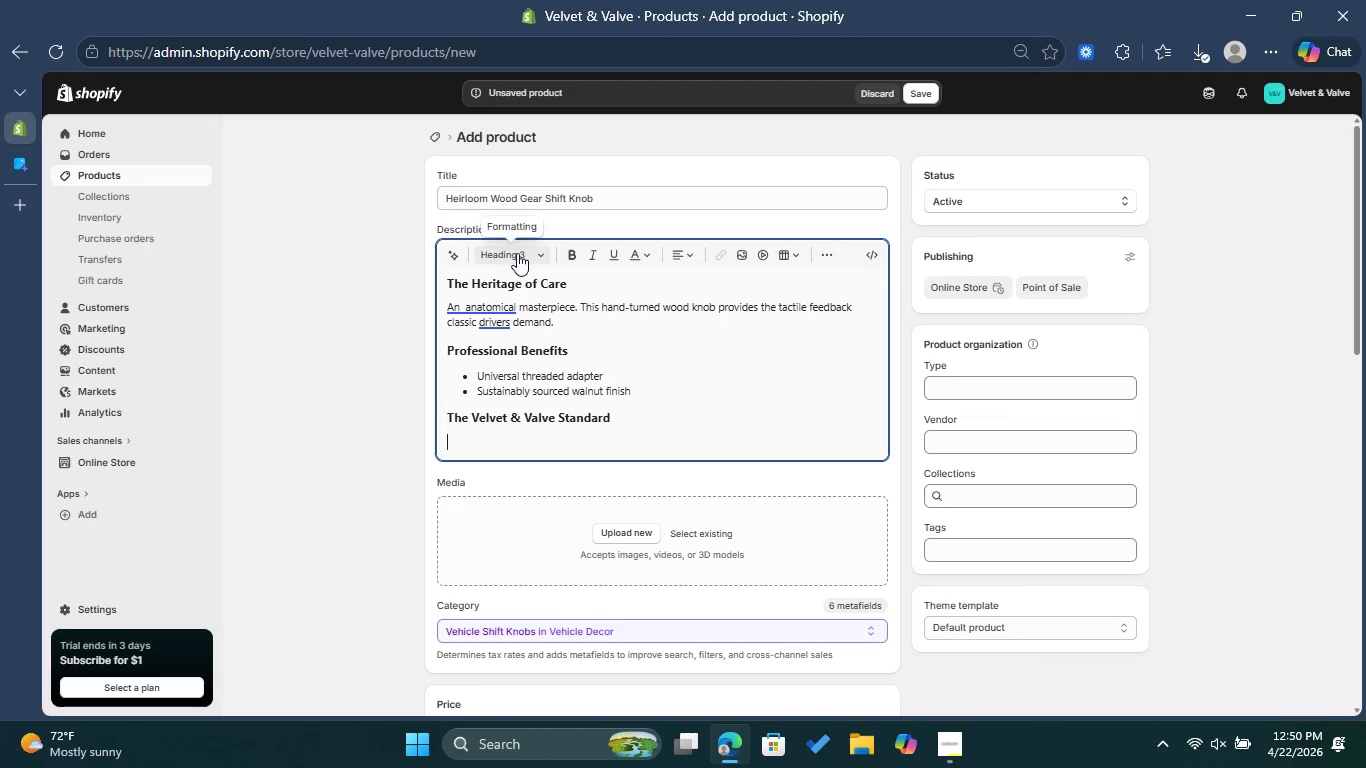 
left_click([532, 252])
 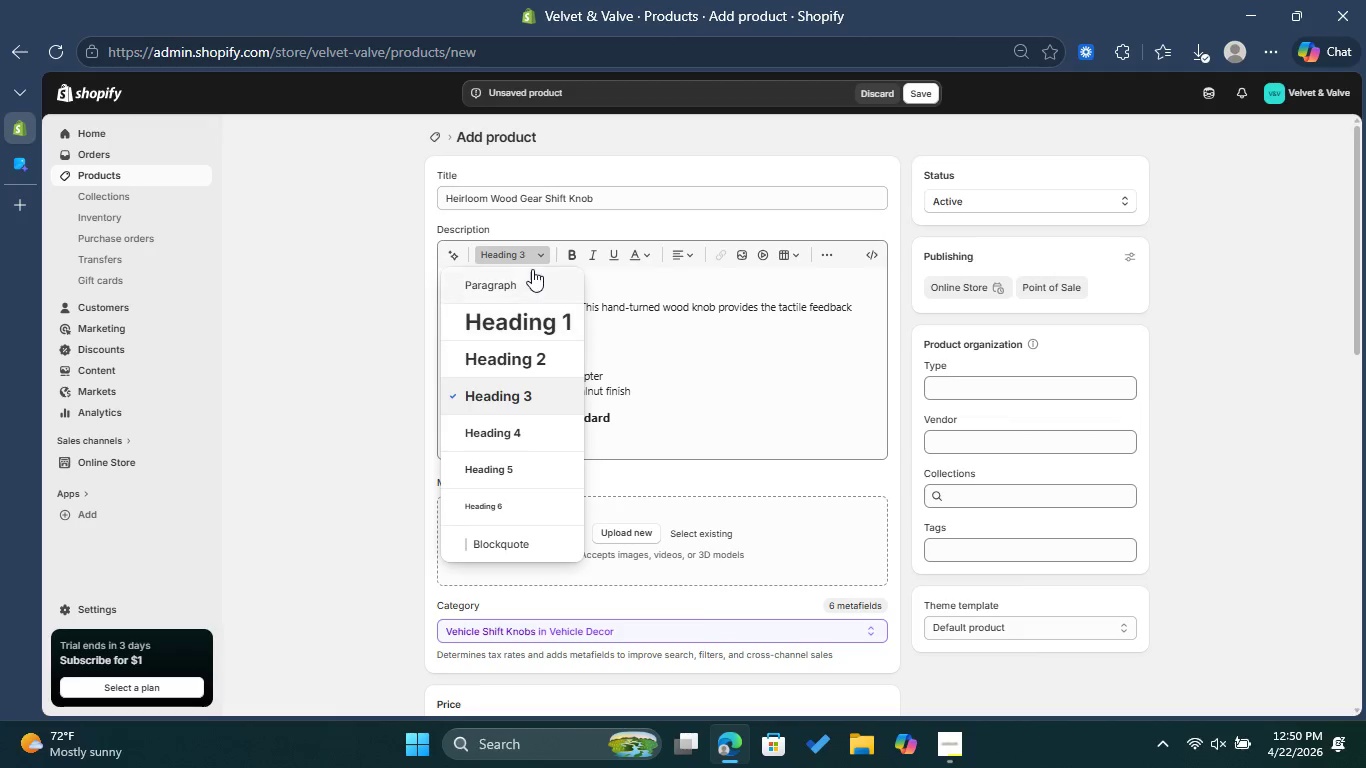 
left_click([532, 288])
 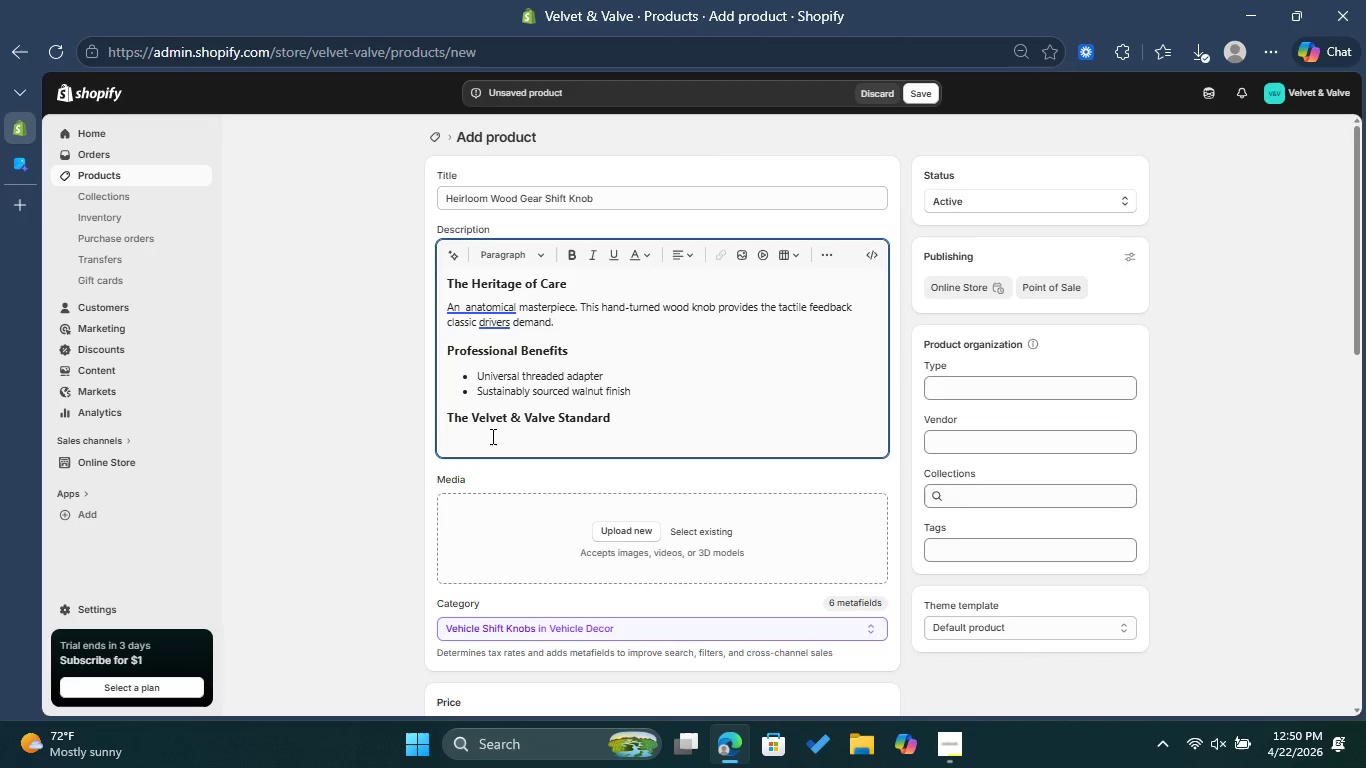 
wait(5.77)
 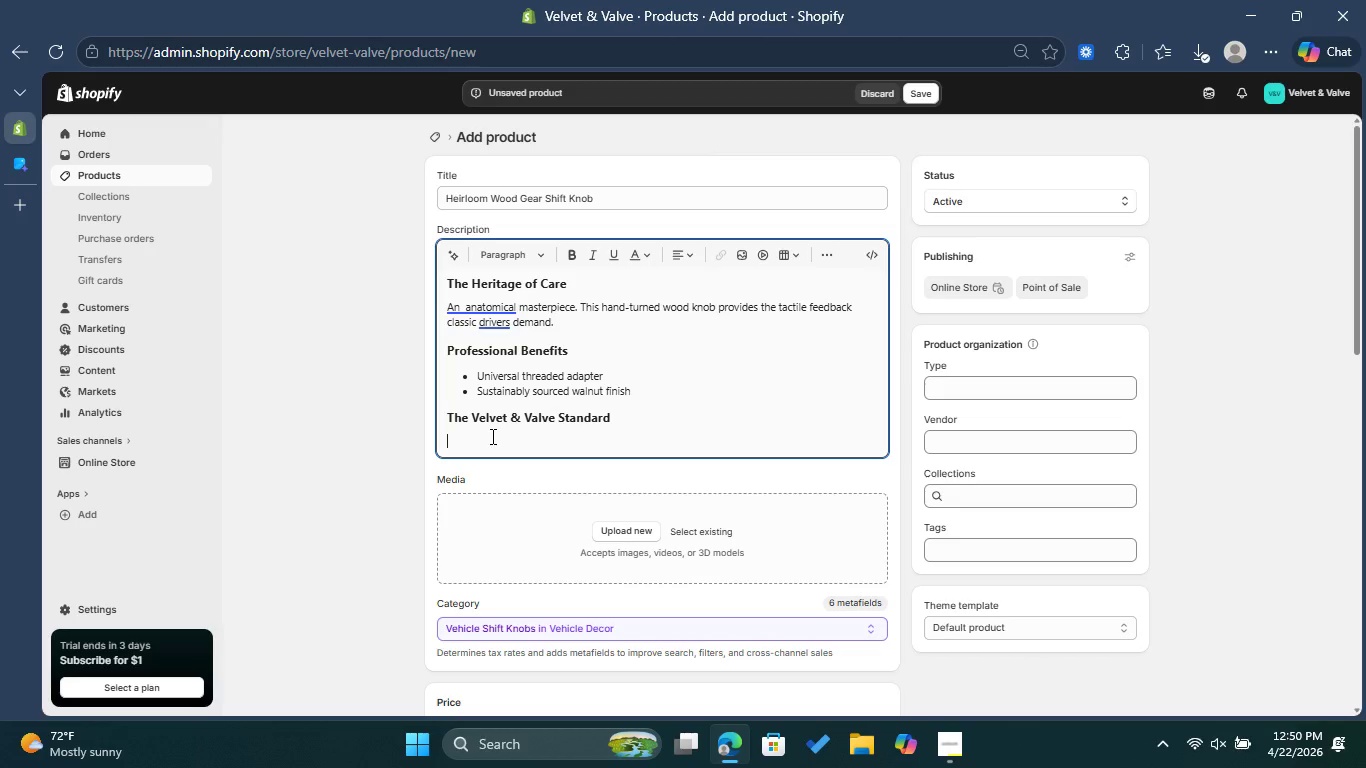 
type(Perid-correct )
 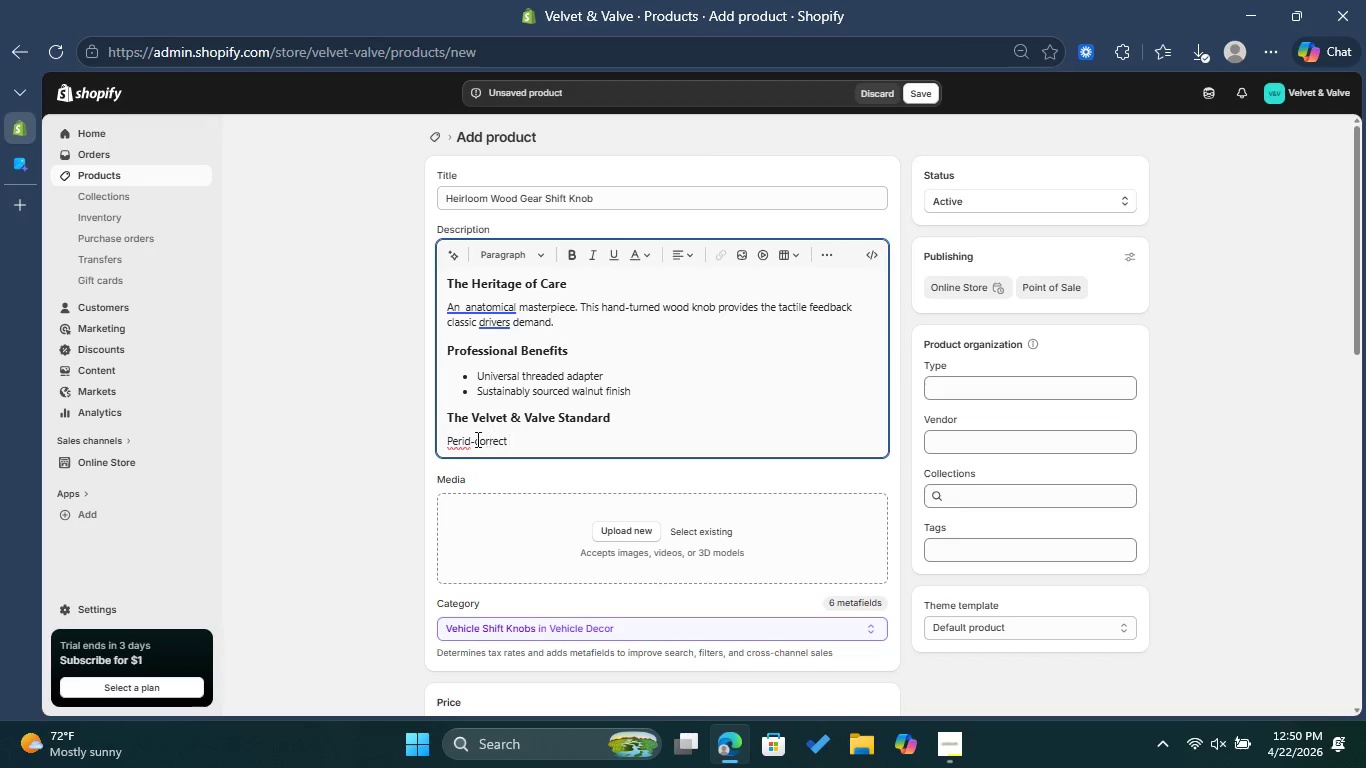 
left_click([464, 436])
 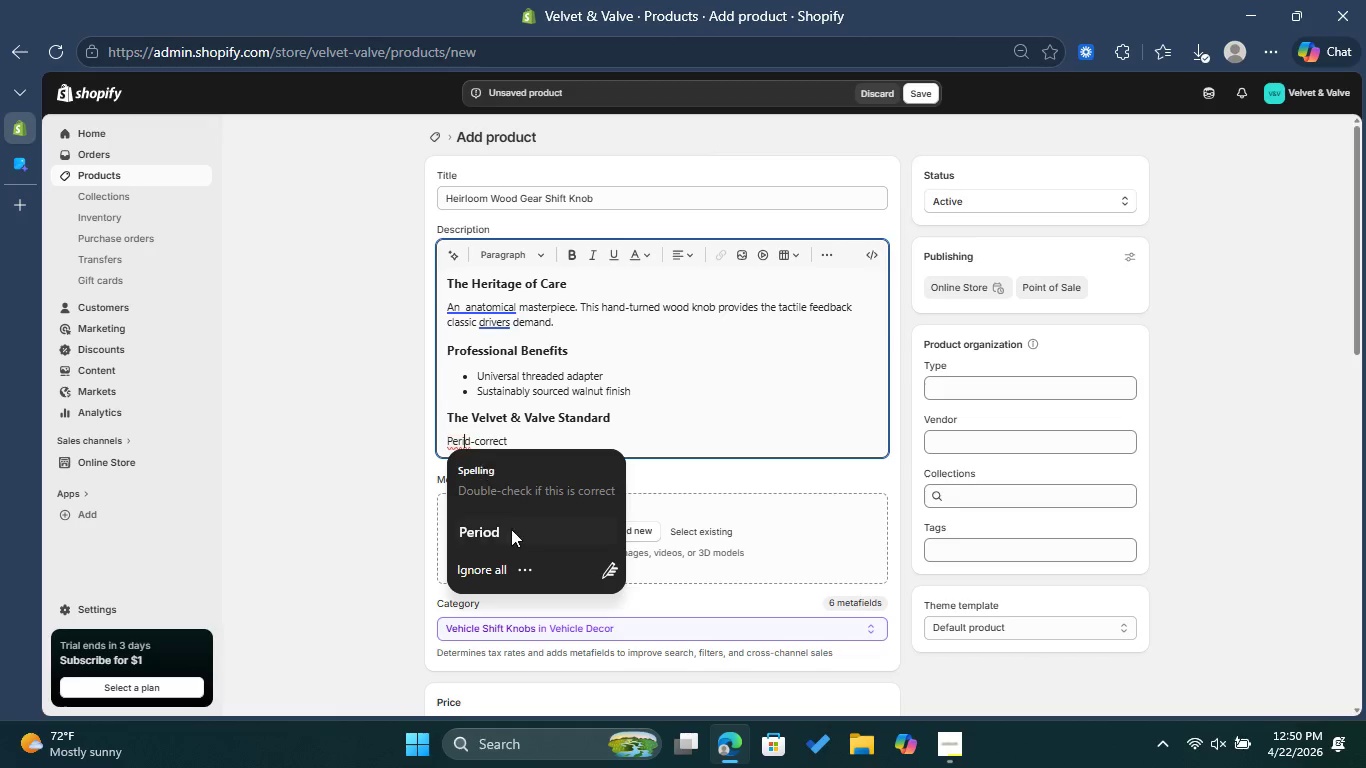 
left_click([511, 529])
 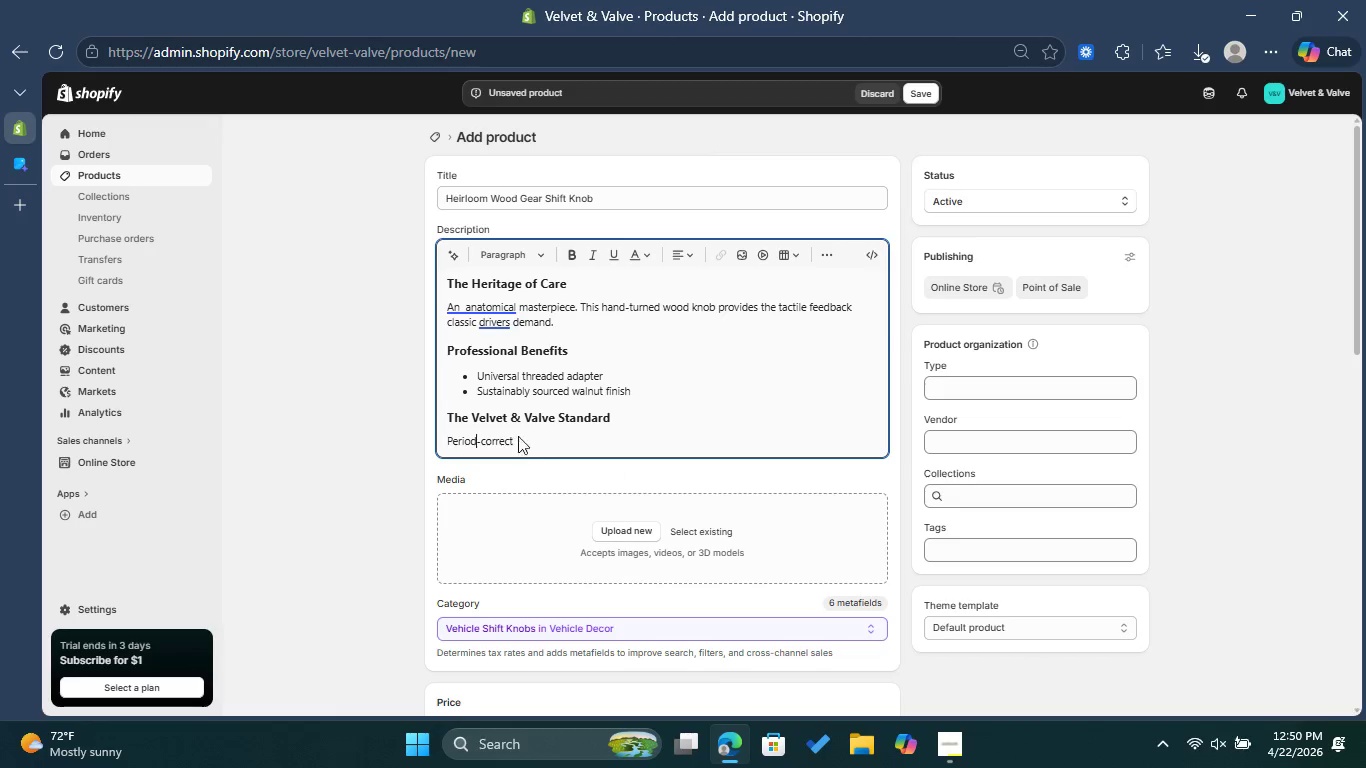 
left_click([519, 435])
 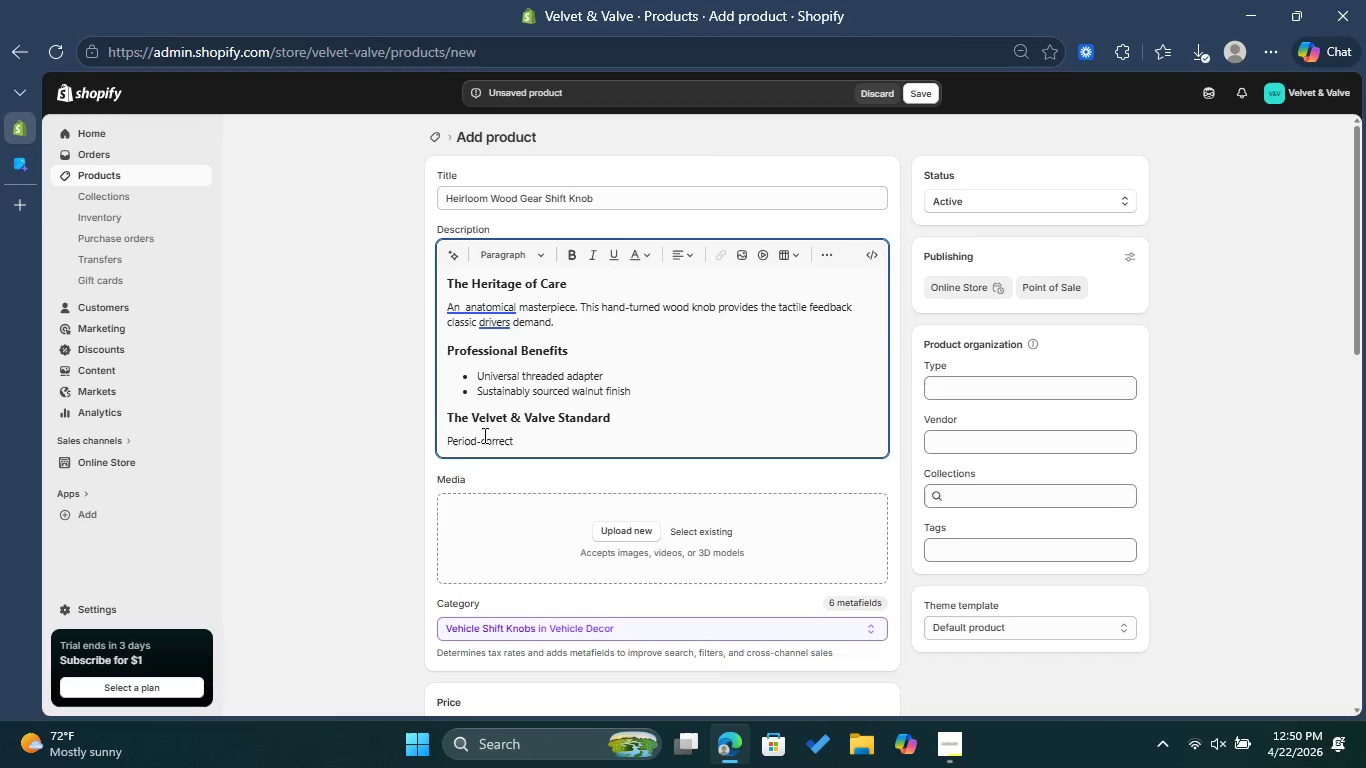 
left_click([482, 436])
 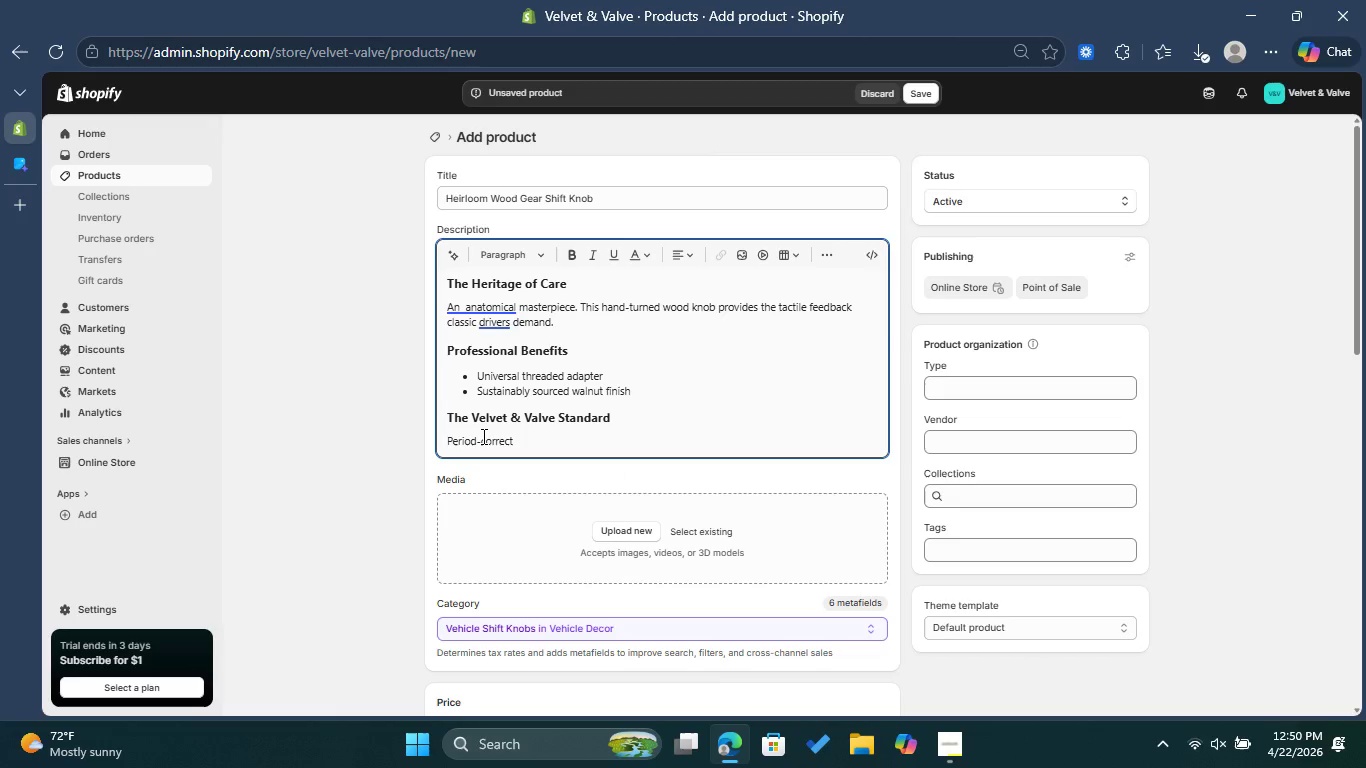 
key(Backspace)
 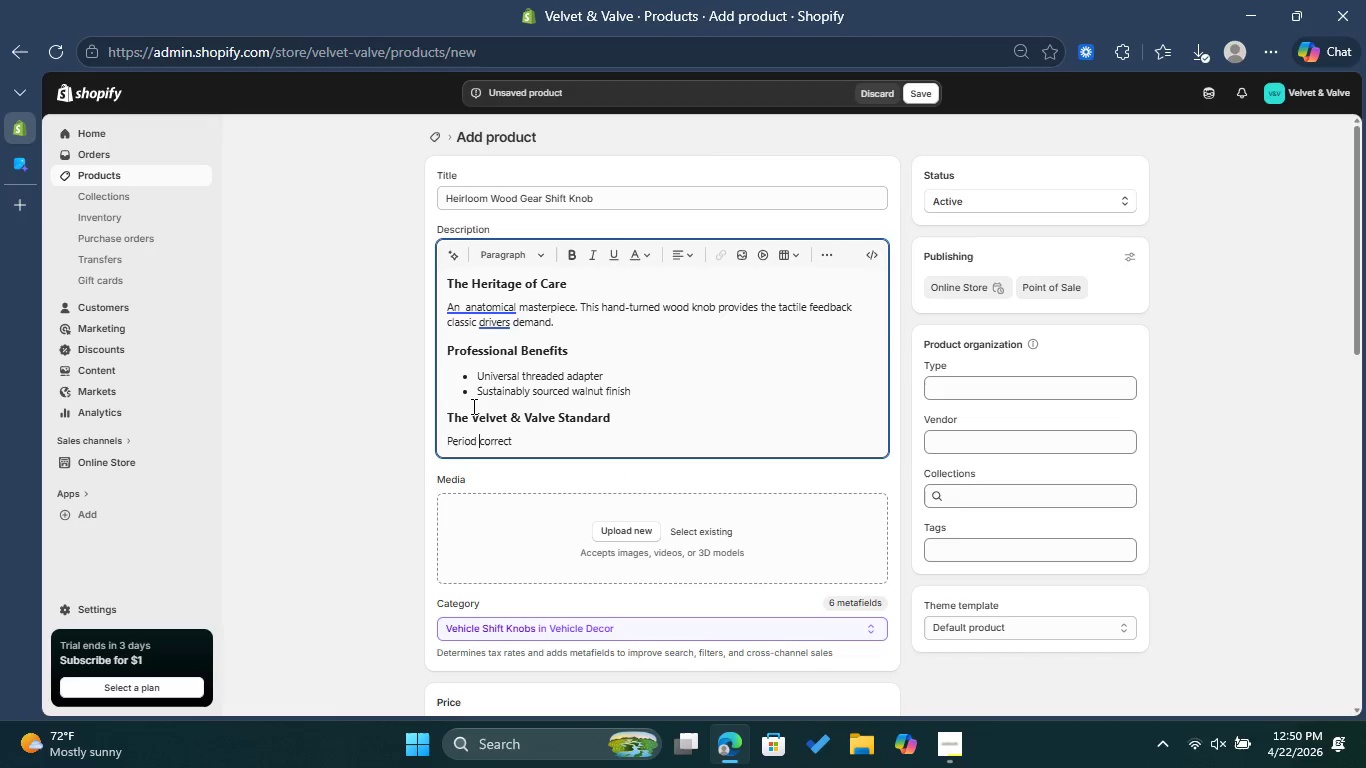 
key(Space)
 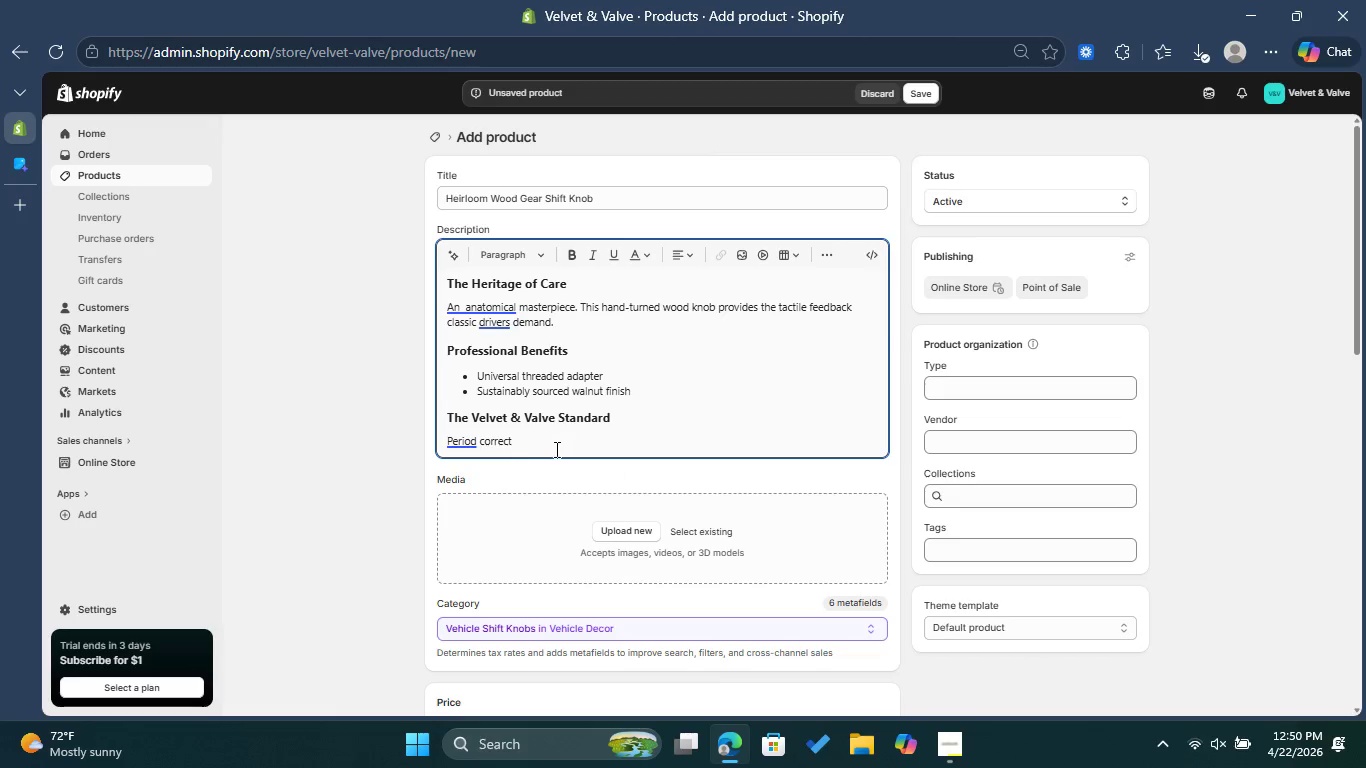 
left_click([531, 441])
 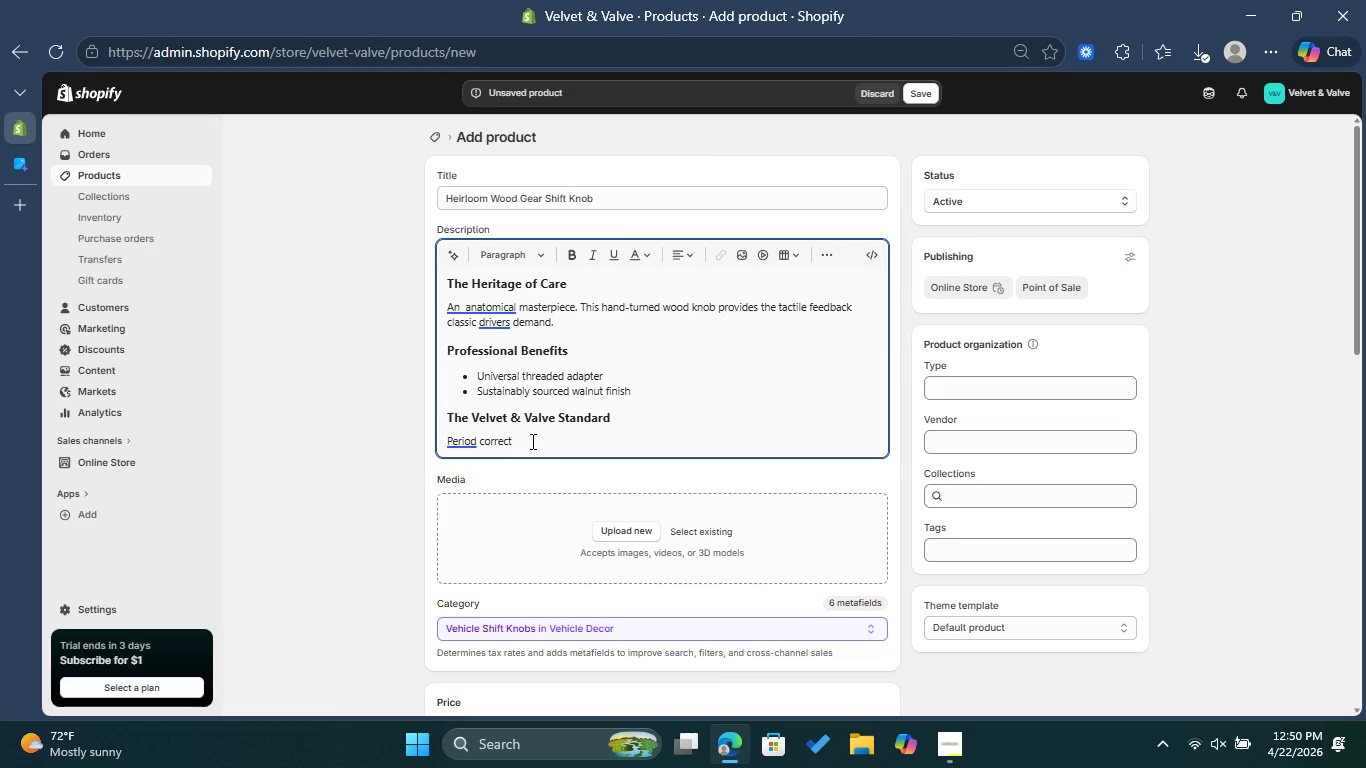 
type(stylling )
 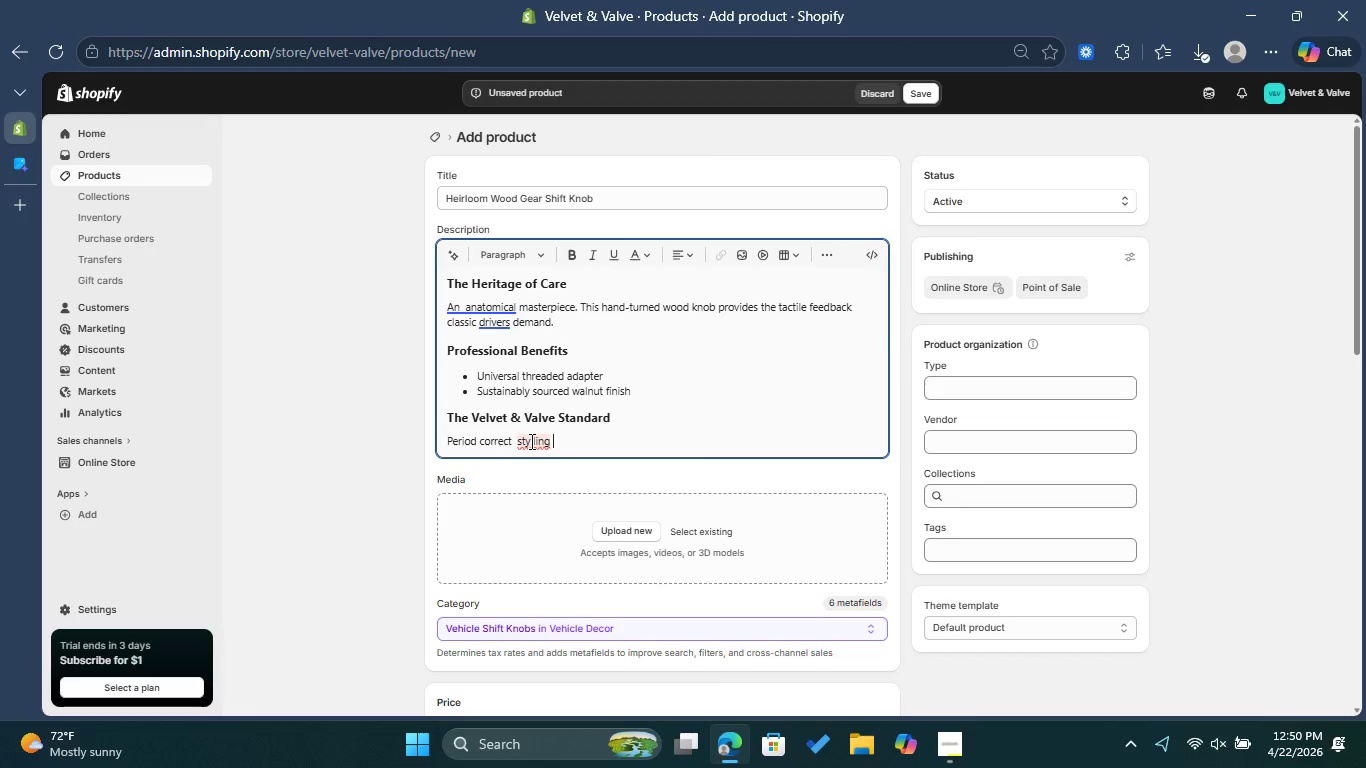 
left_click([530, 441])
 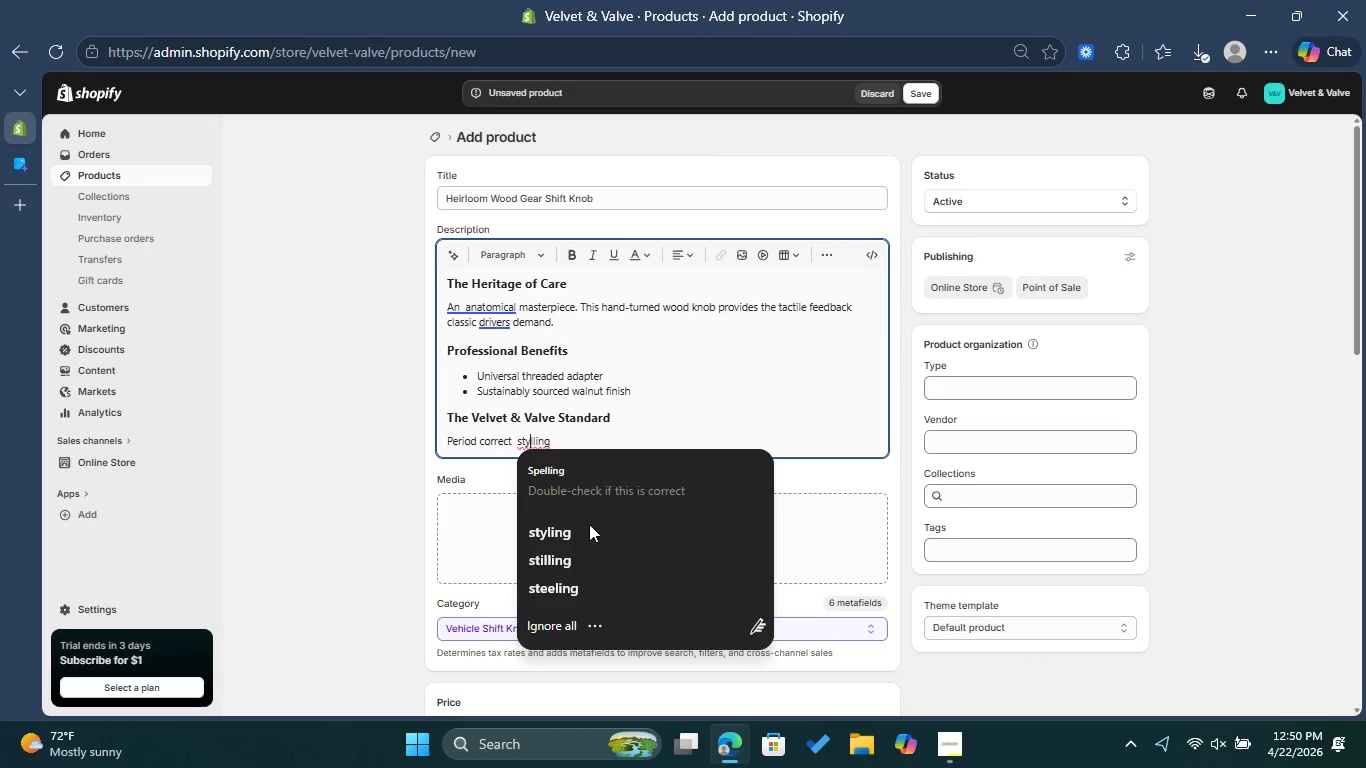 
left_click([589, 526])
 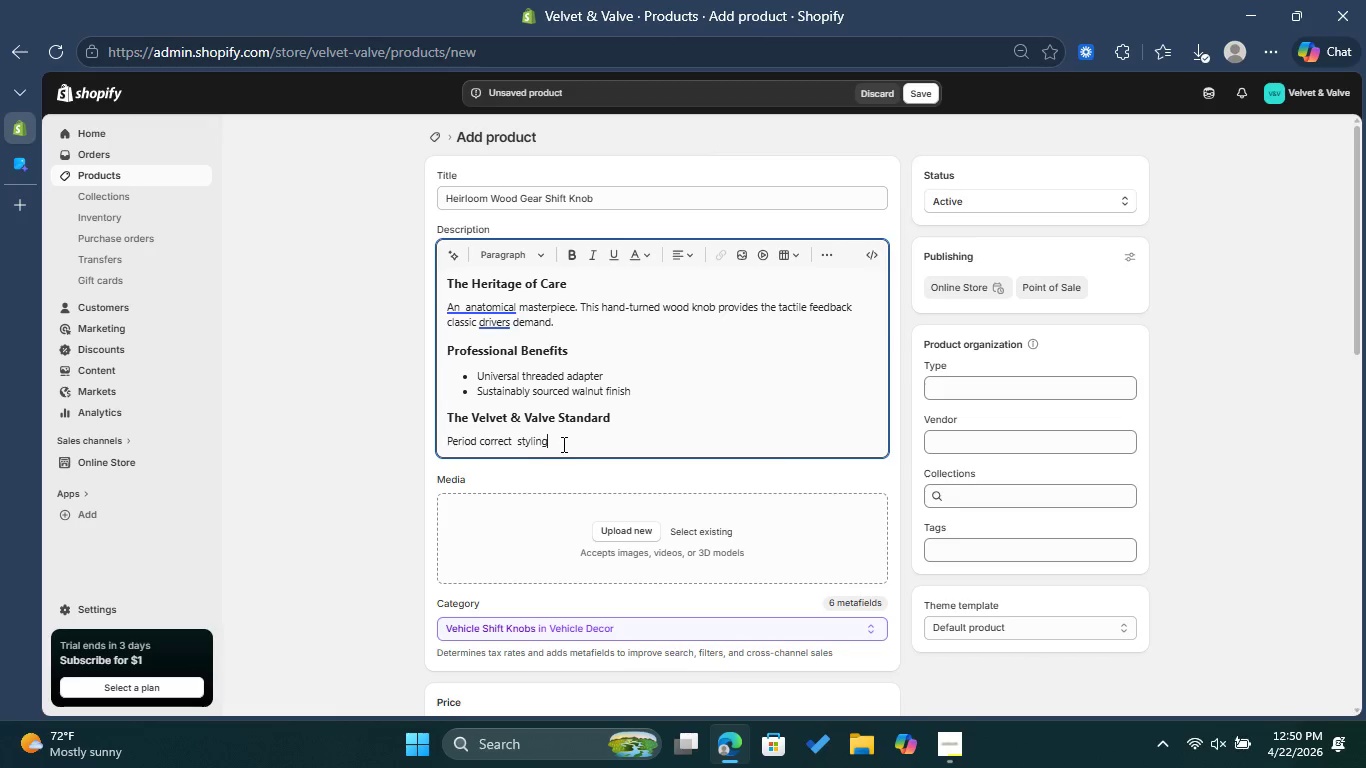 
key(Space)
 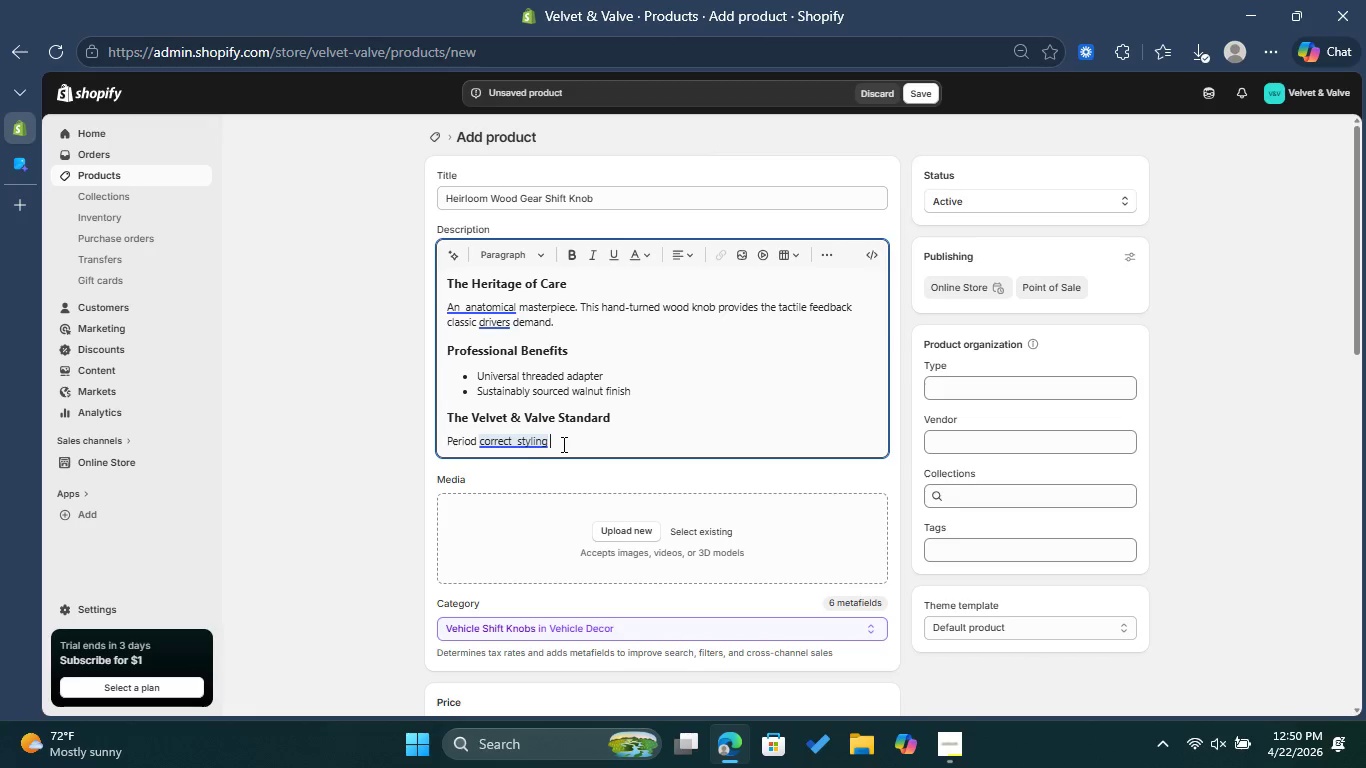 
type(for vechiles )
 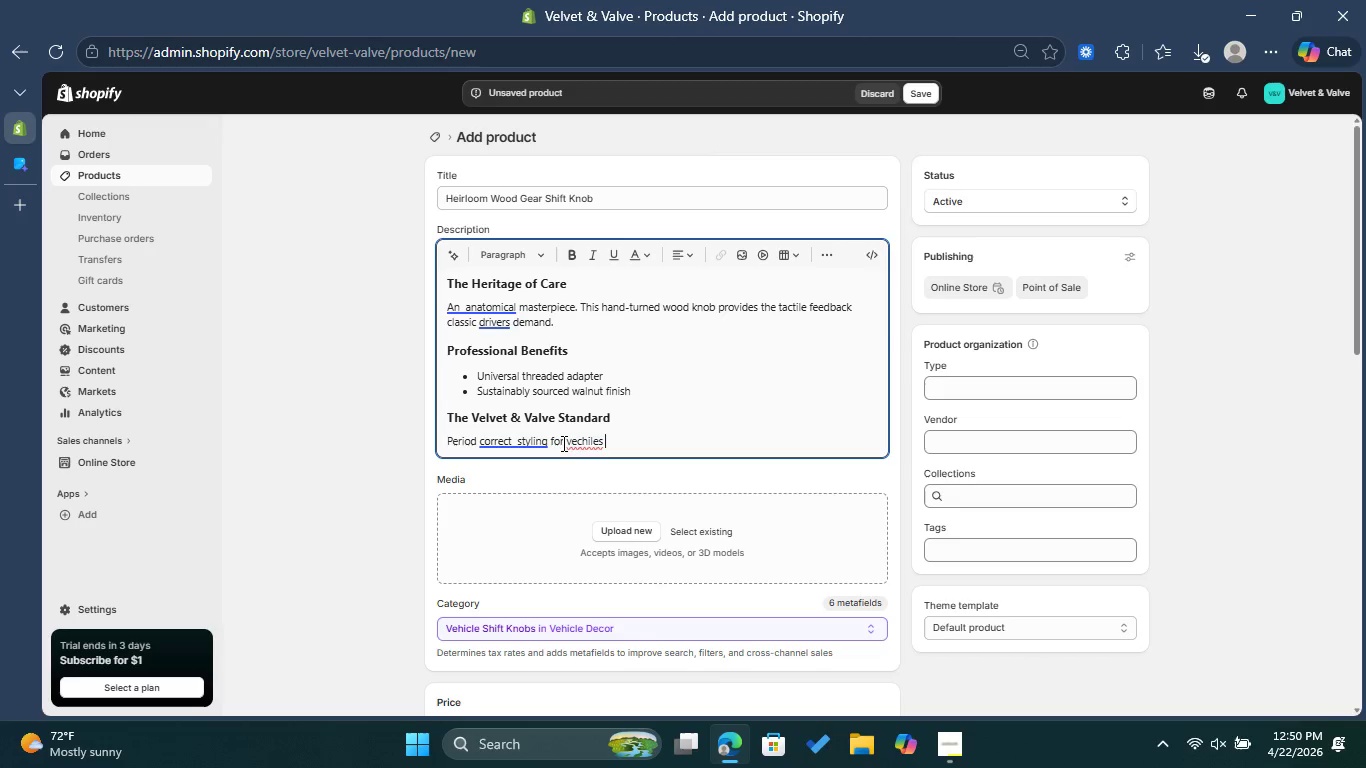 
left_click([598, 443])
 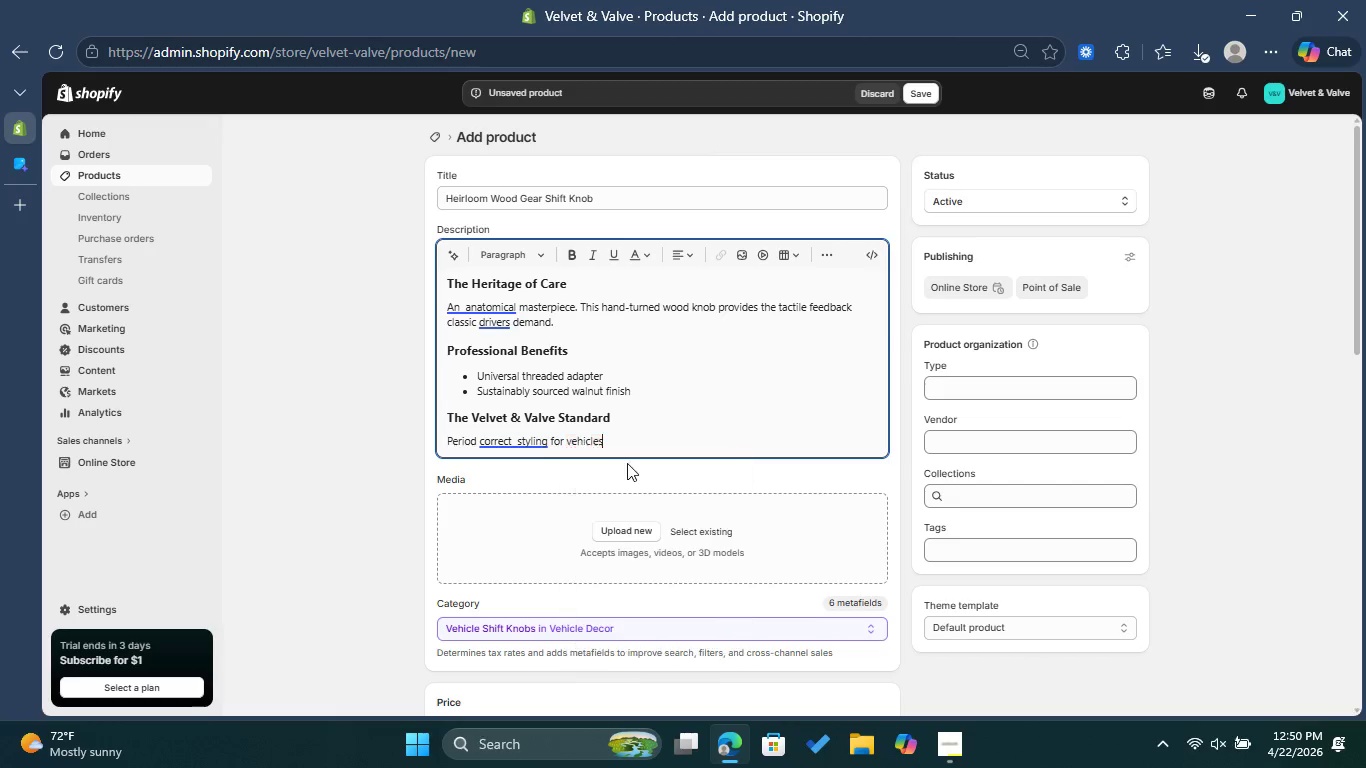 
type( from 1950s to)
key(Backspace)
type(hrough 1970s.)
 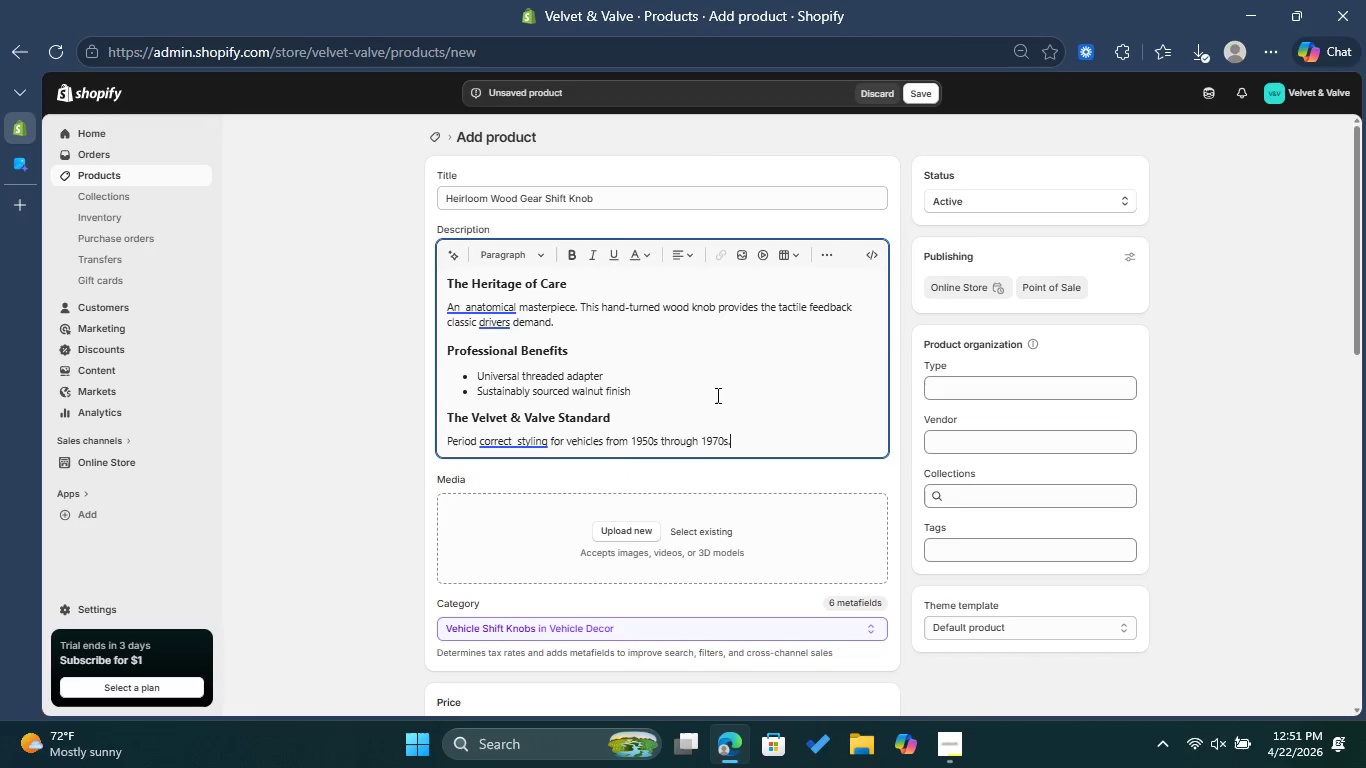 
scroll: coordinate [742, 394], scroll_direction: up, amount: 1.0
 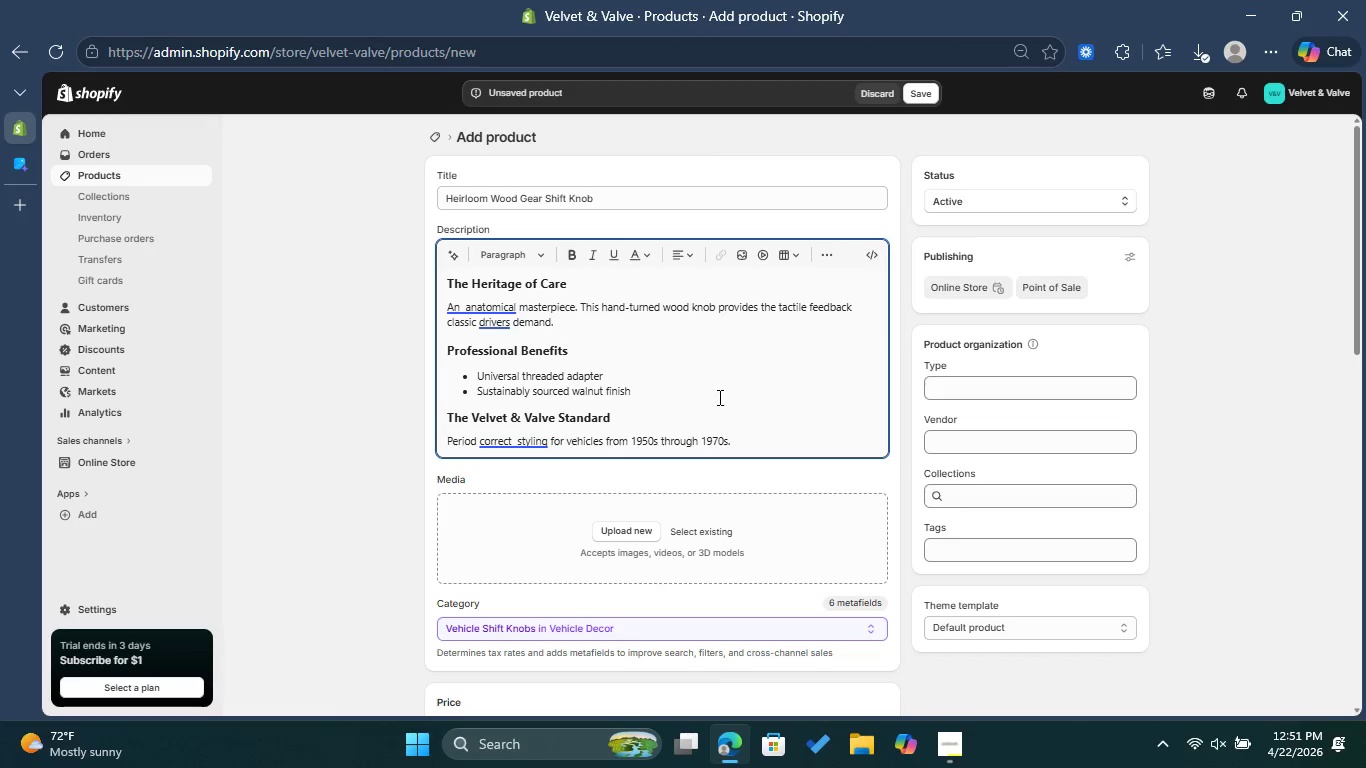 
scroll: coordinate [756, 403], scroll_direction: down, amount: 1.0
 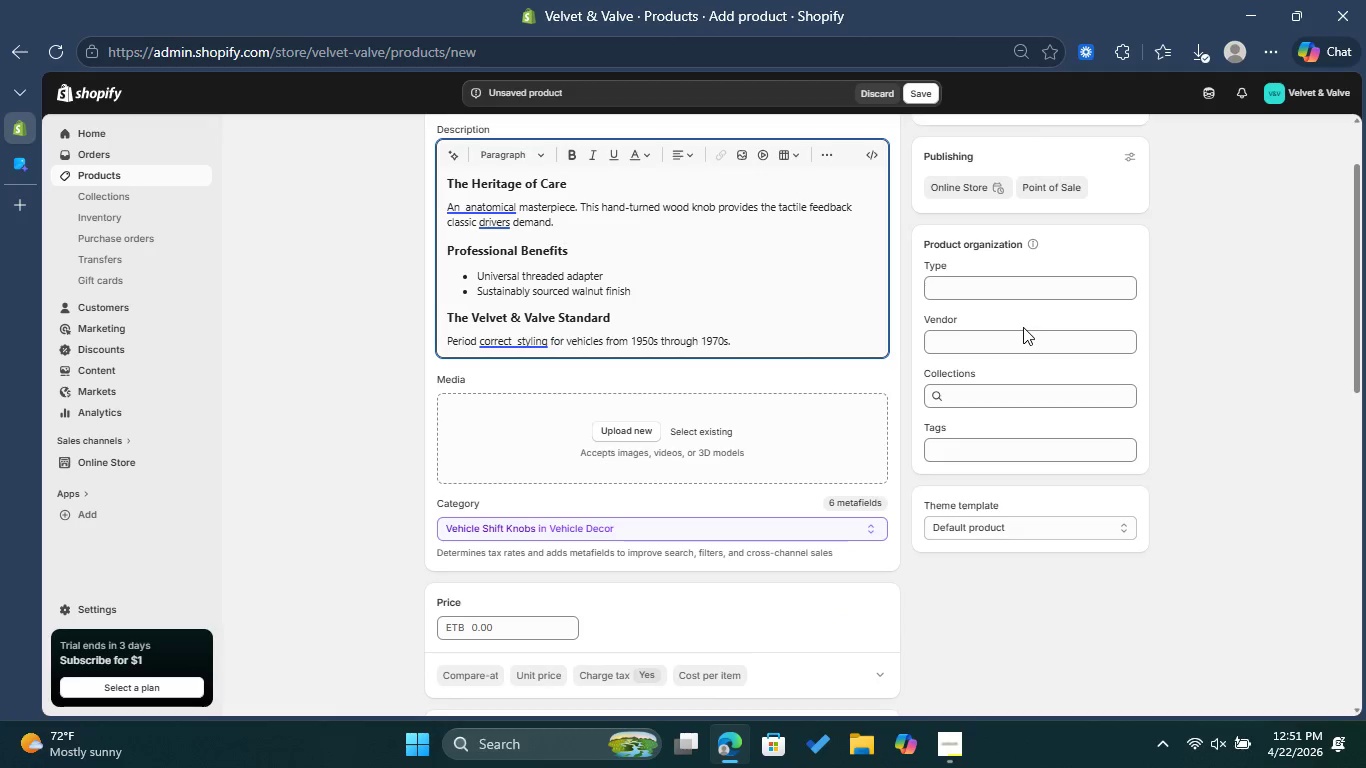 
left_click([1023, 345])
 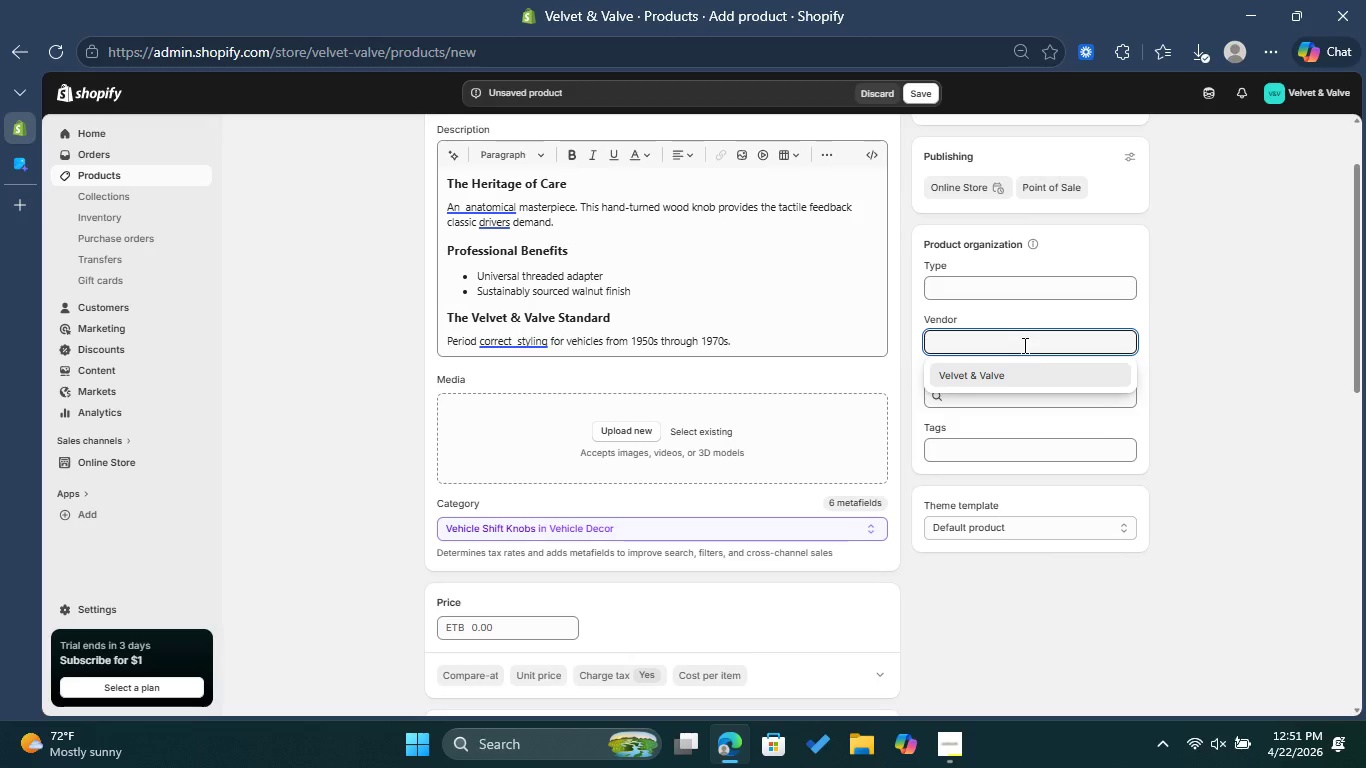 
left_click([1009, 380])
 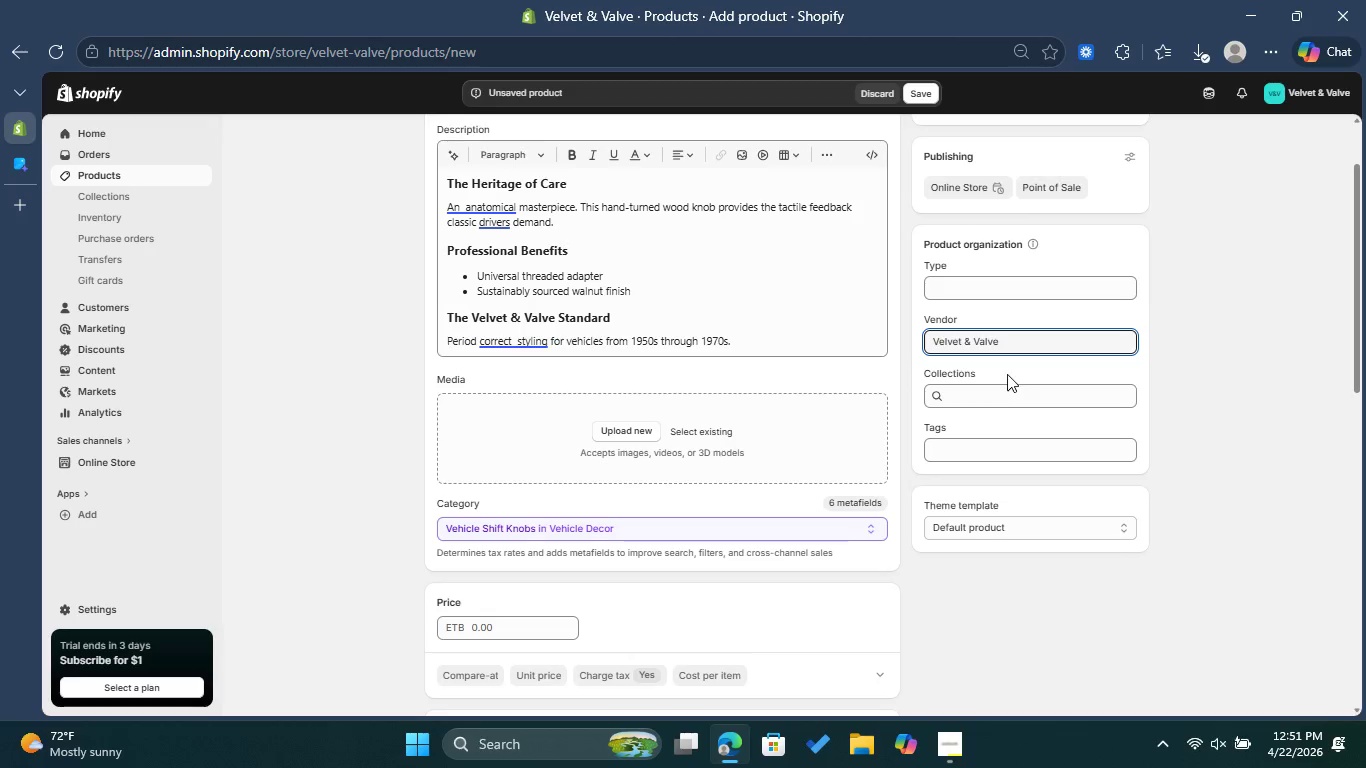 
wait(9.34)
 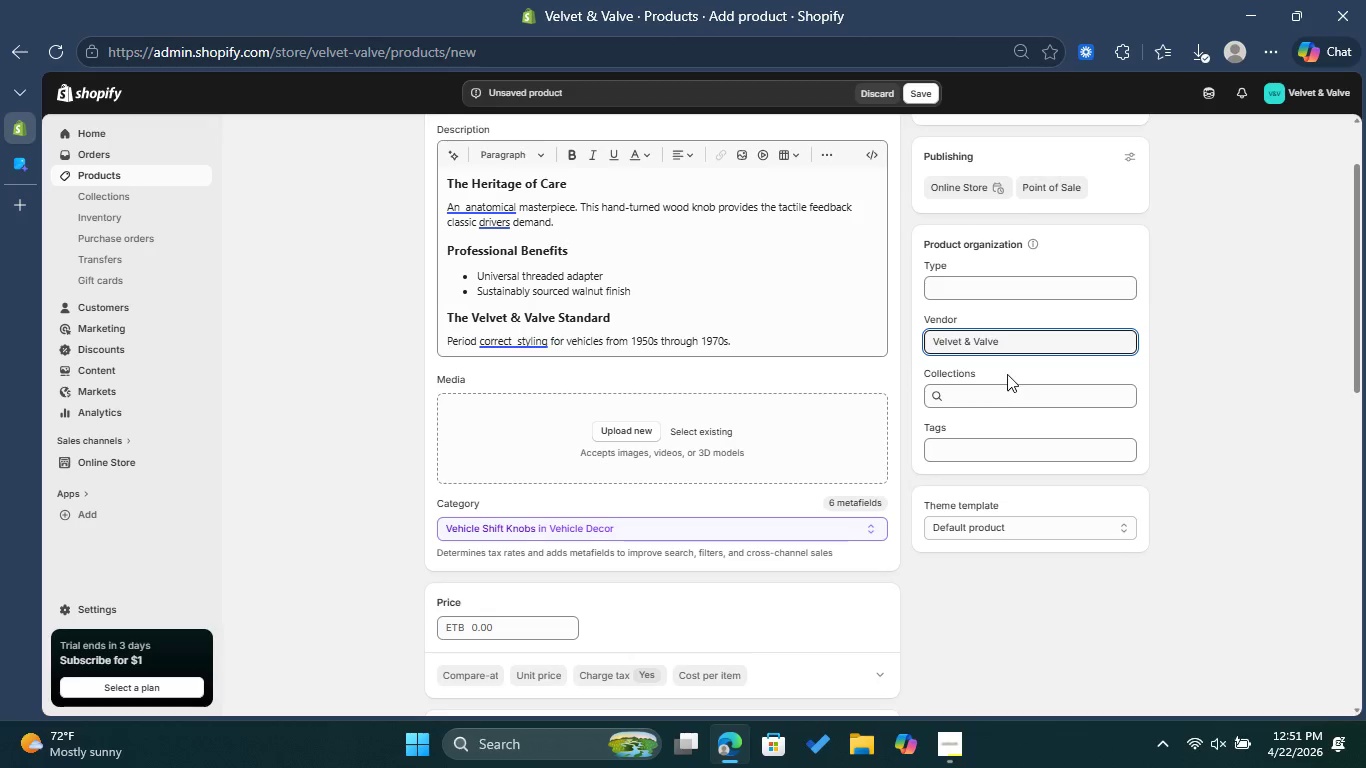 
left_click([1011, 290])
 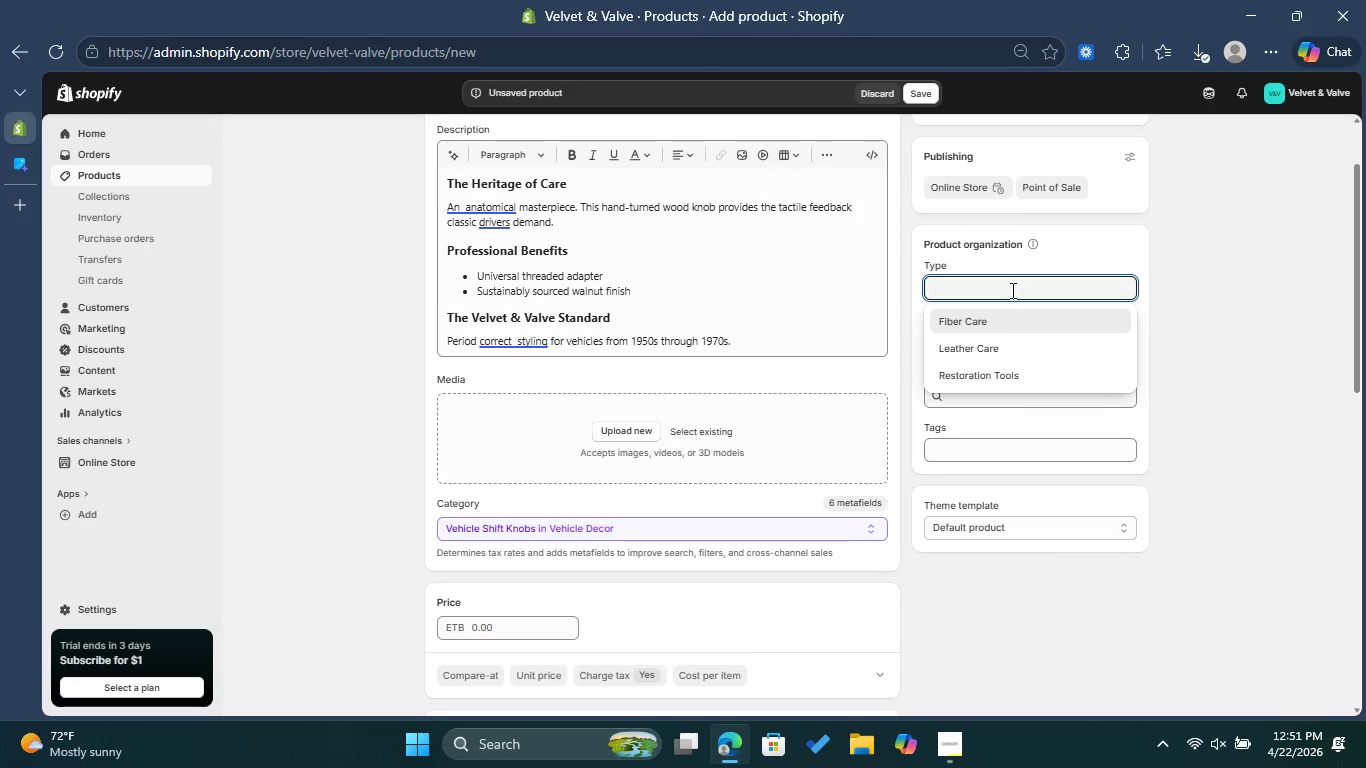 
type(Aftermarket Accents)
 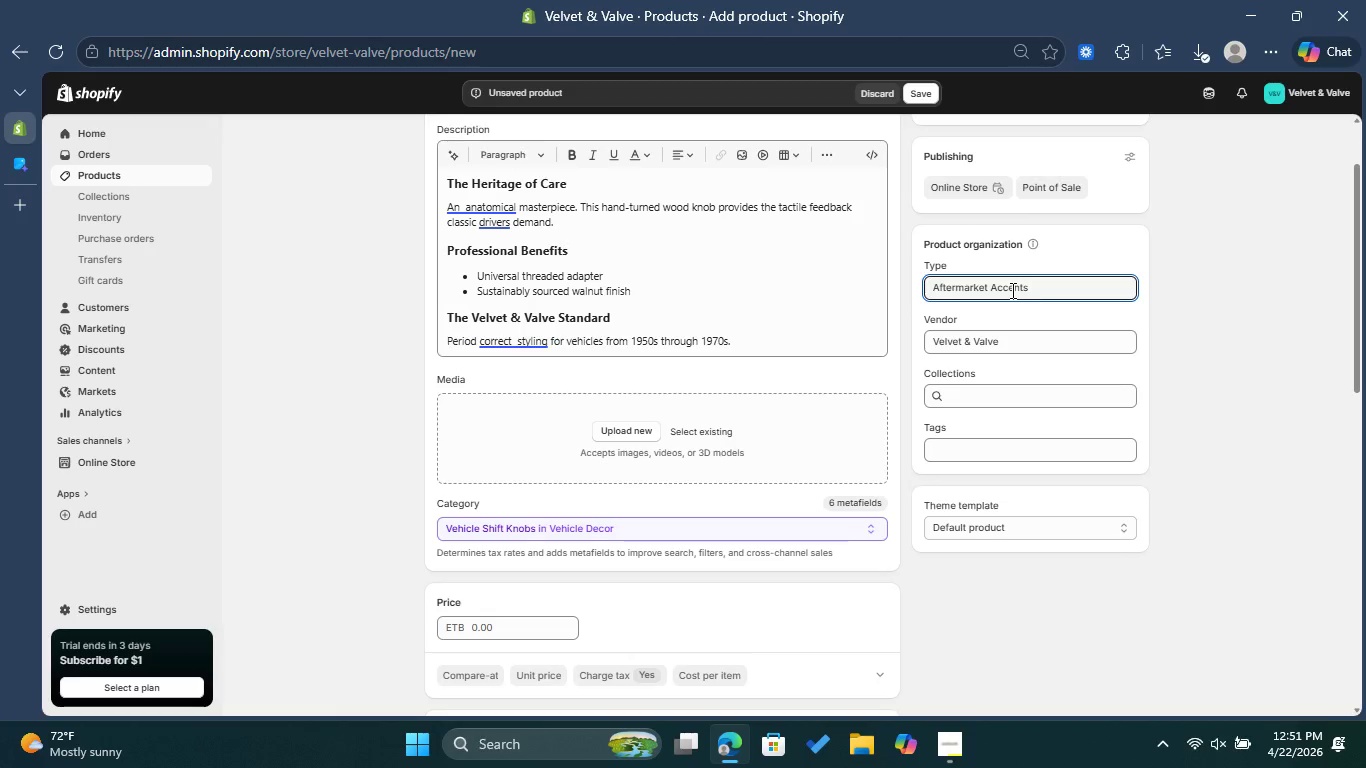 
left_click([1009, 449])
 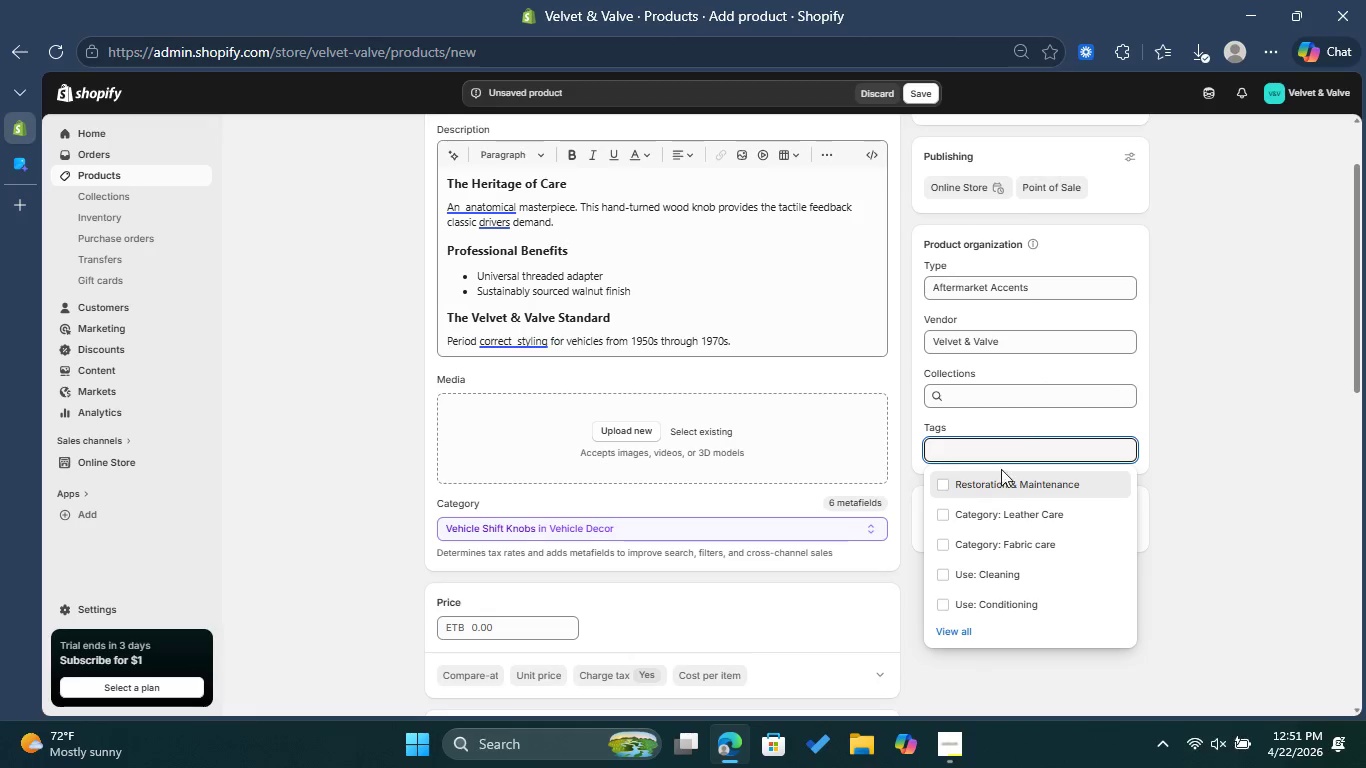 
left_click([1003, 481])
 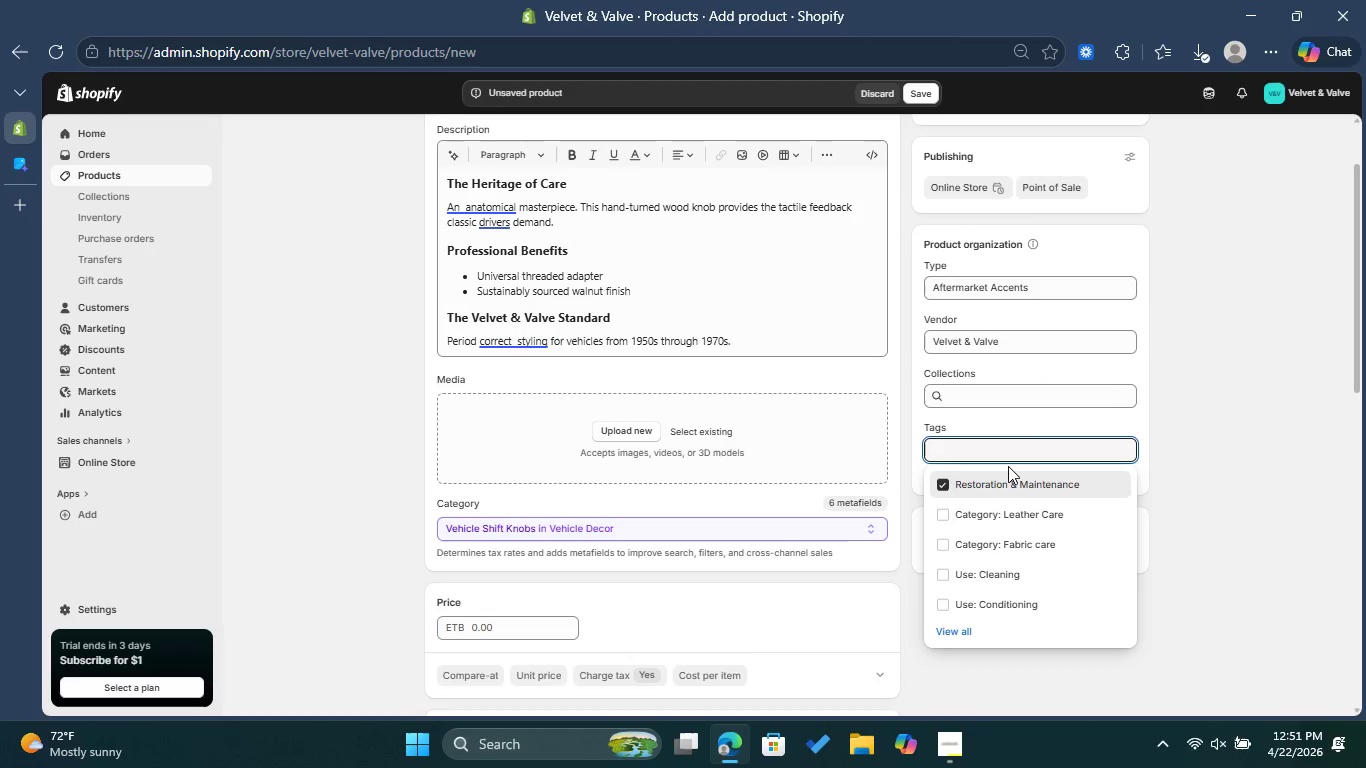 
wait(6.45)
 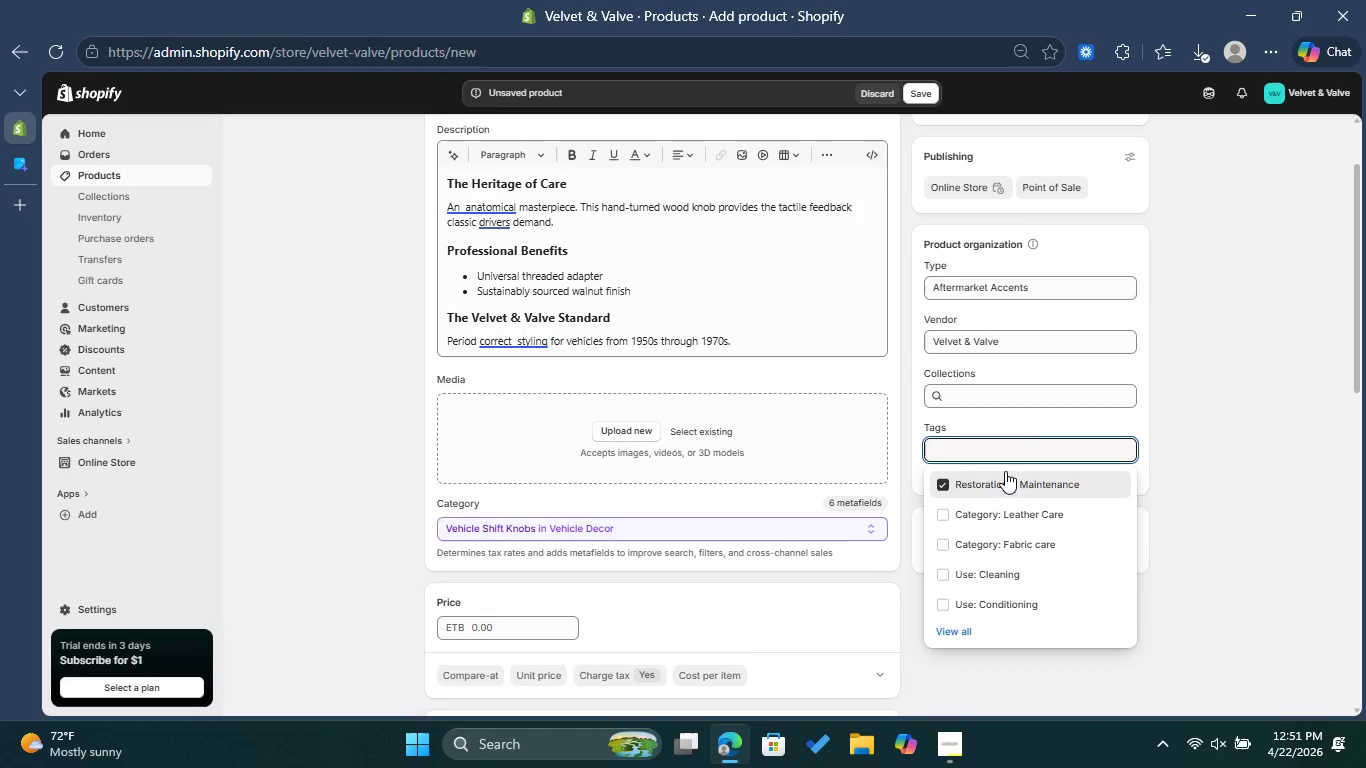 
type(Category)
 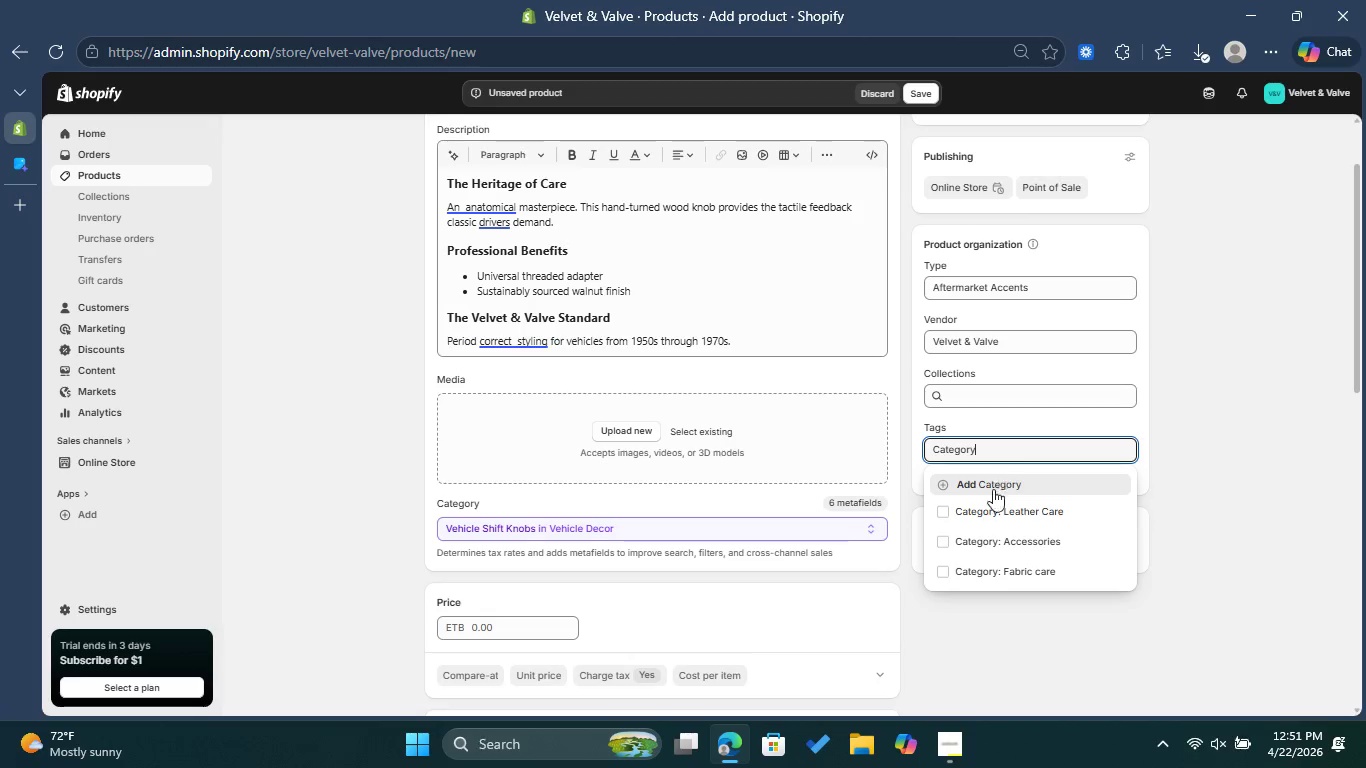 
left_click([987, 537])
 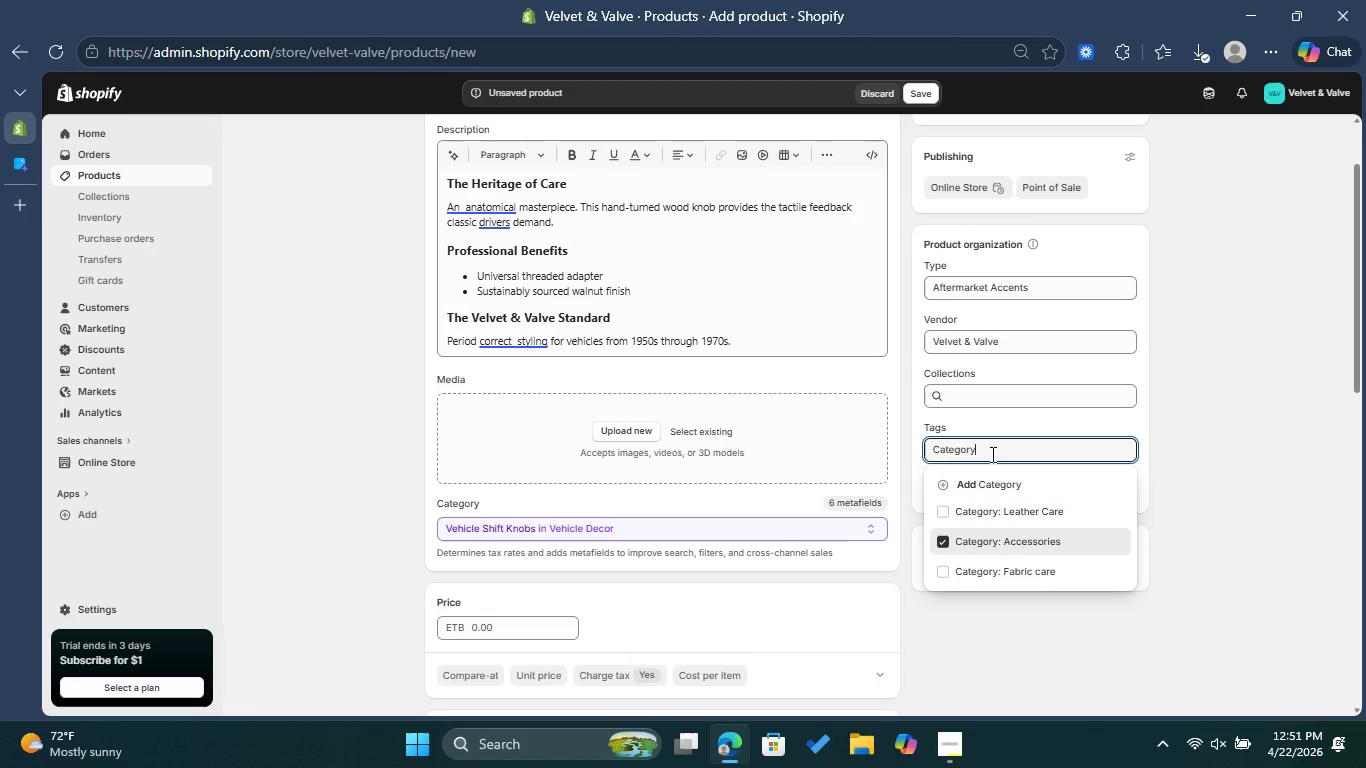 
hold_key(key=Backspace, duration=0.69)
 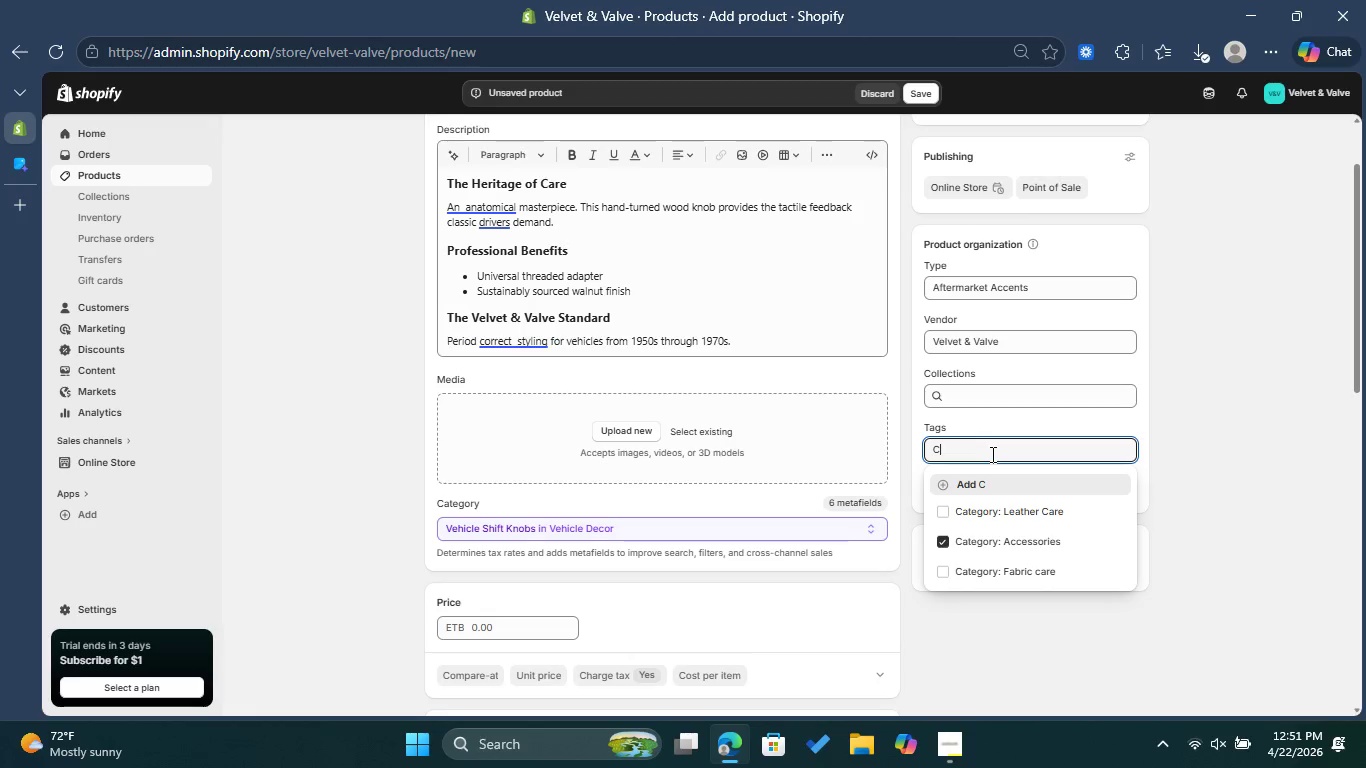 
key(Backspace)
type(Use: )
 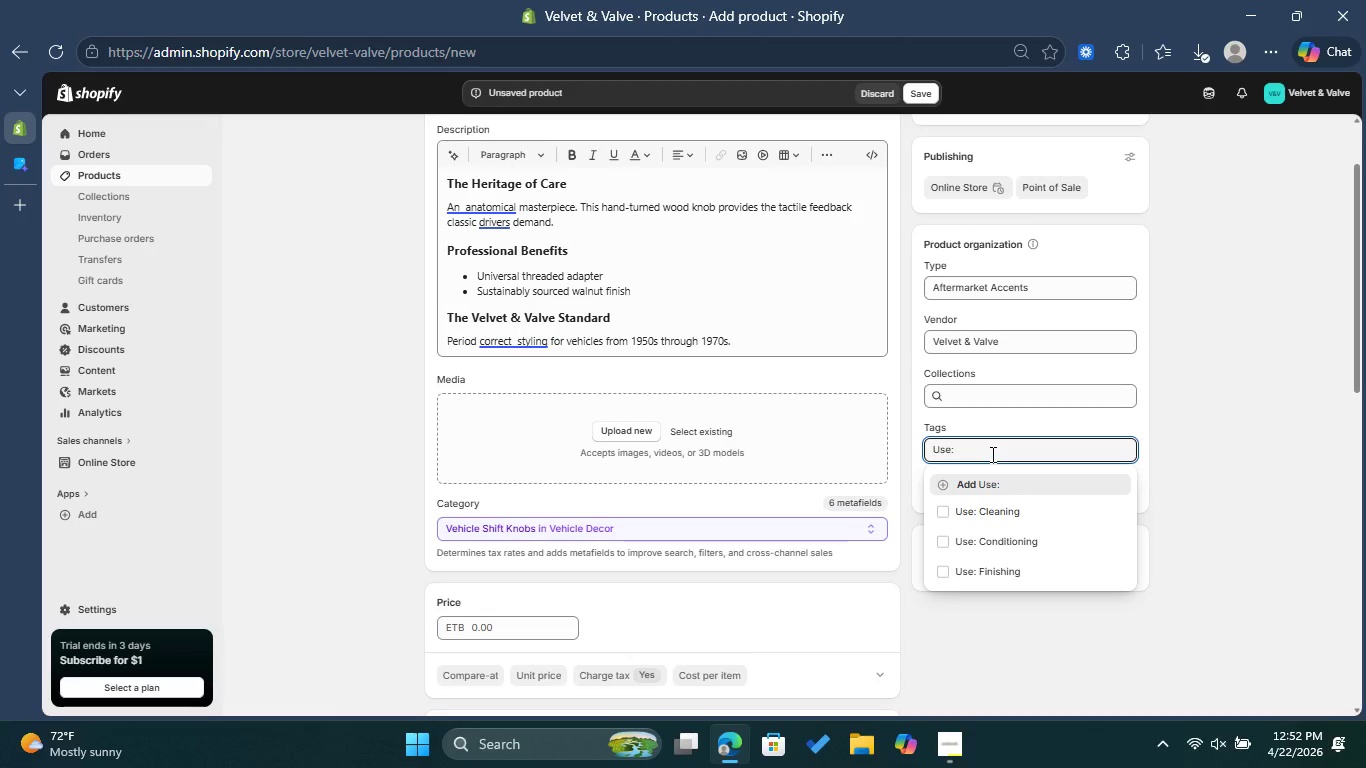 
type(Stykl)
key(Backspace)
key(Backspace)
type(ling)
 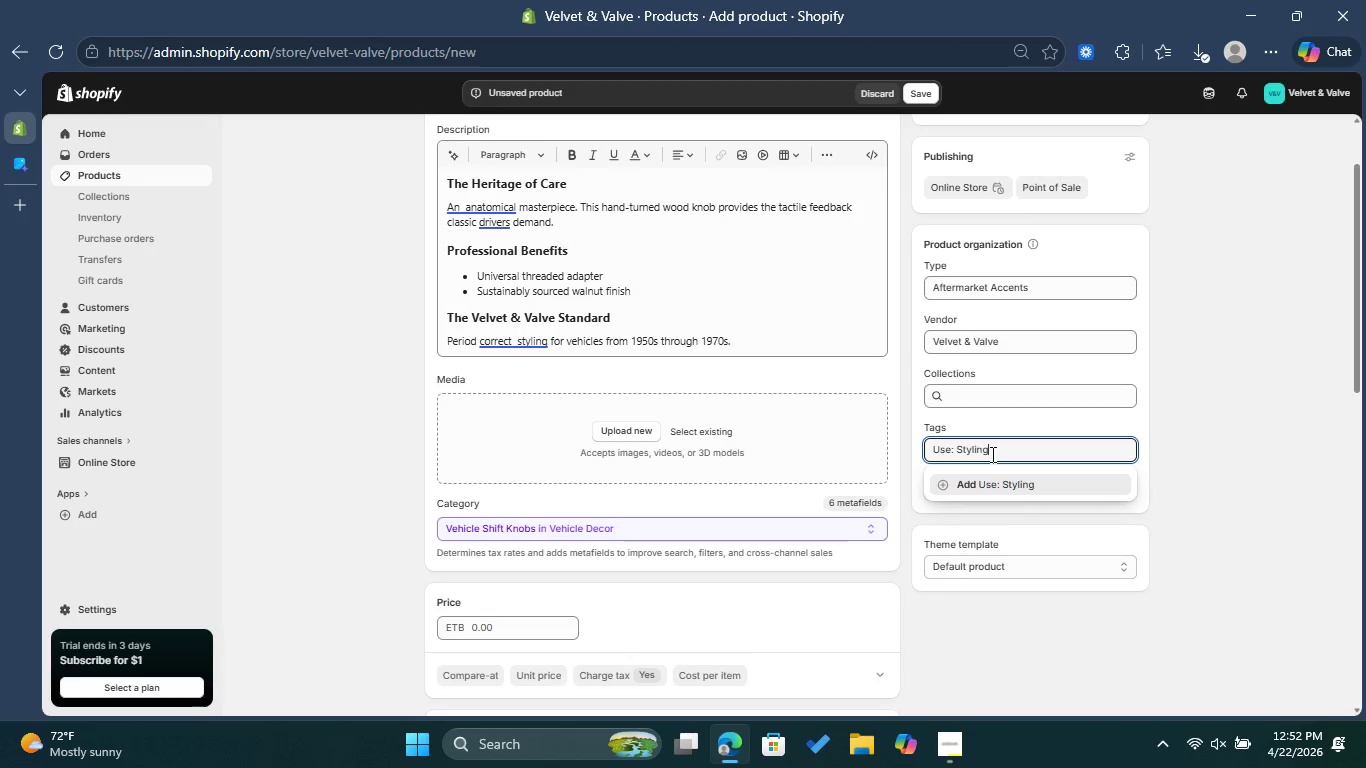 
mouse_move([1032, 471])
 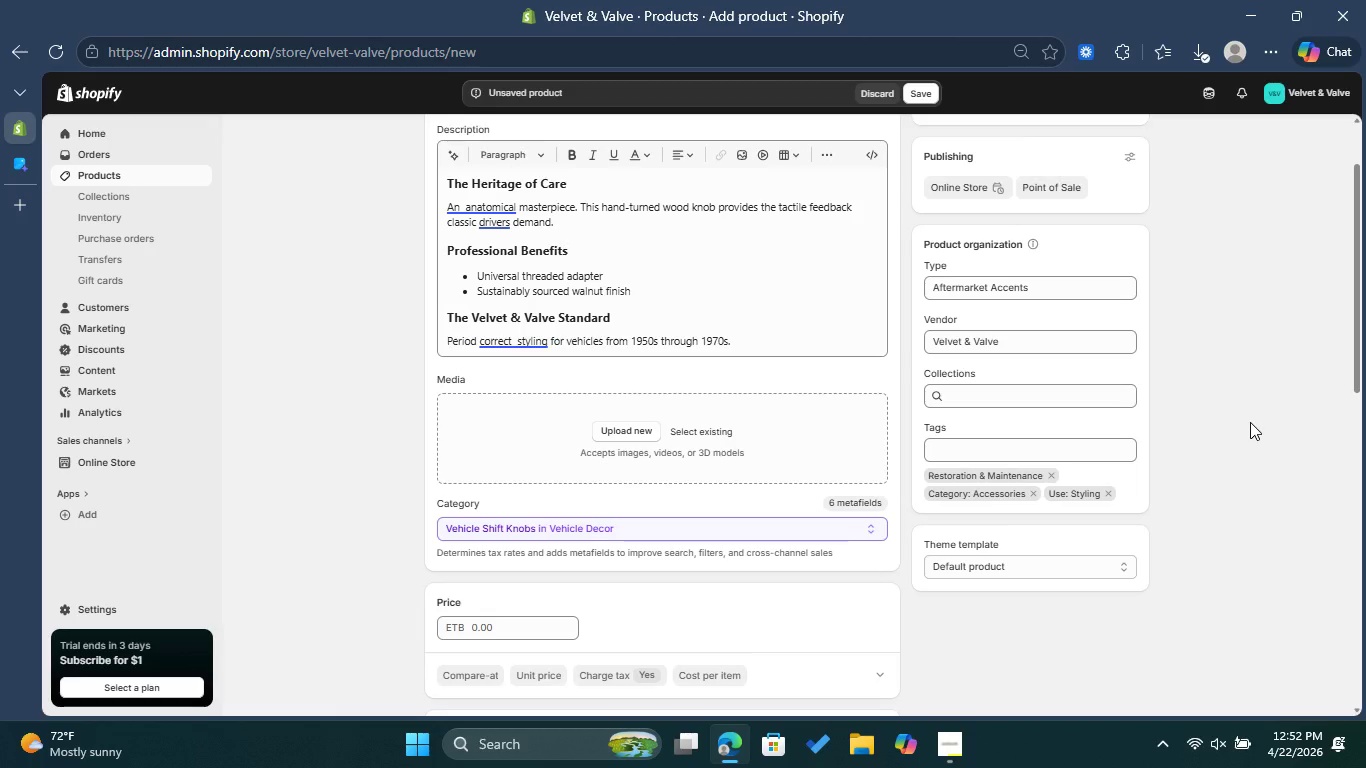 
wait(7.12)
 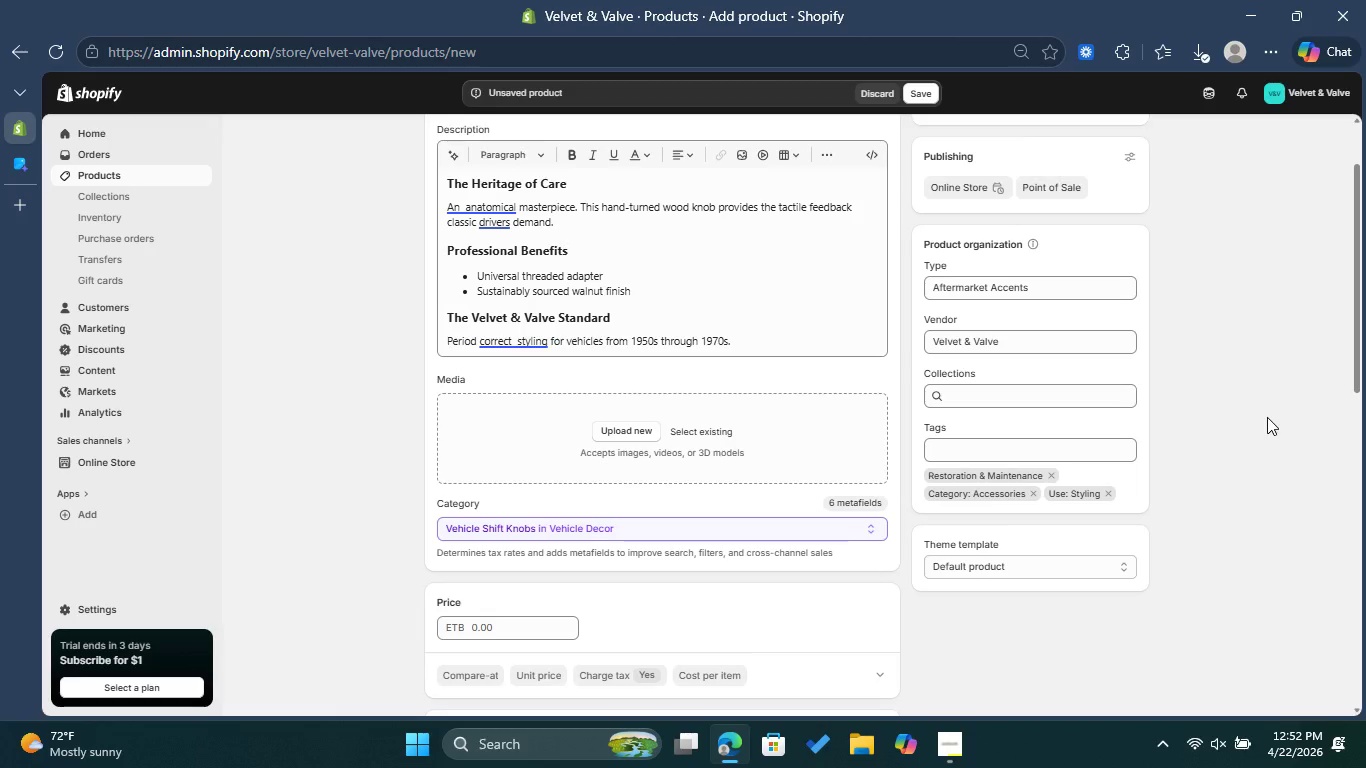 
scroll: coordinate [1104, 423], scroll_direction: down, amount: 10.0
 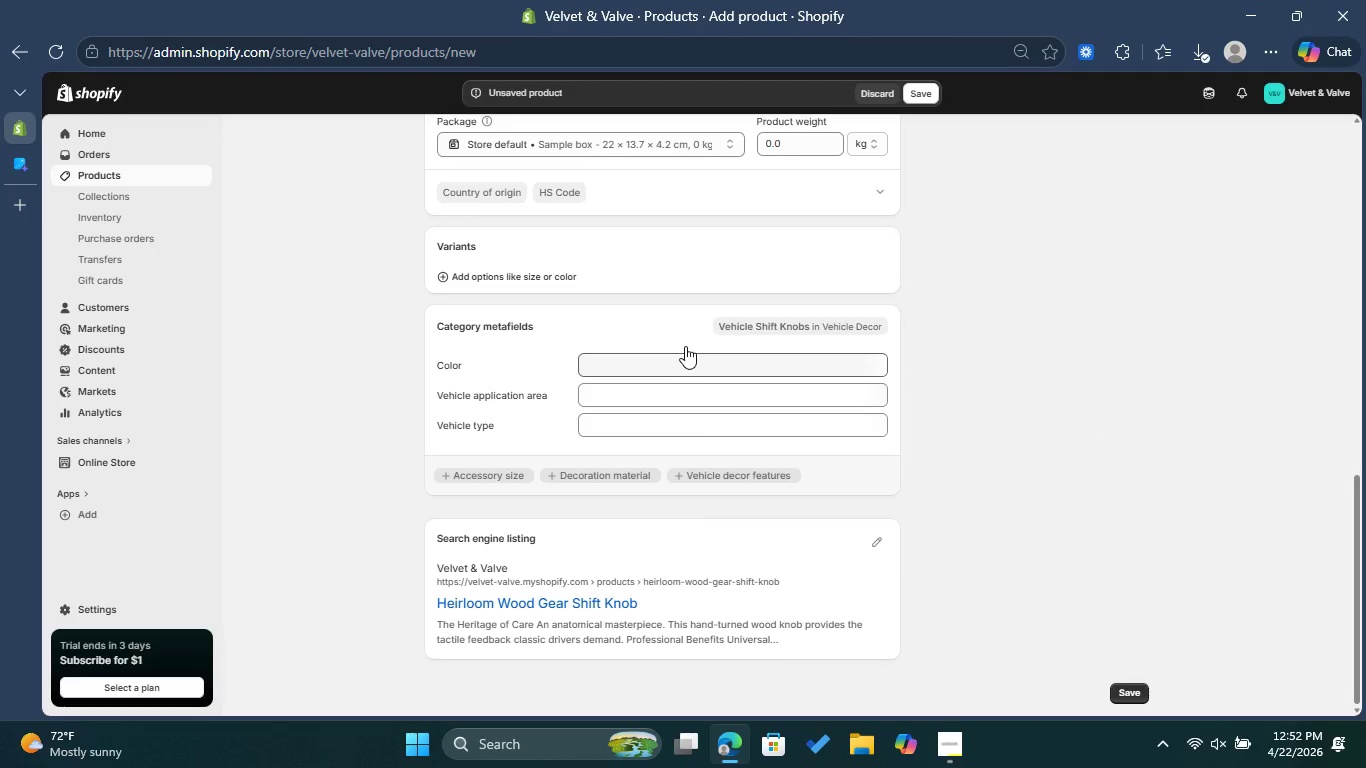 
mouse_move([560, 314])
 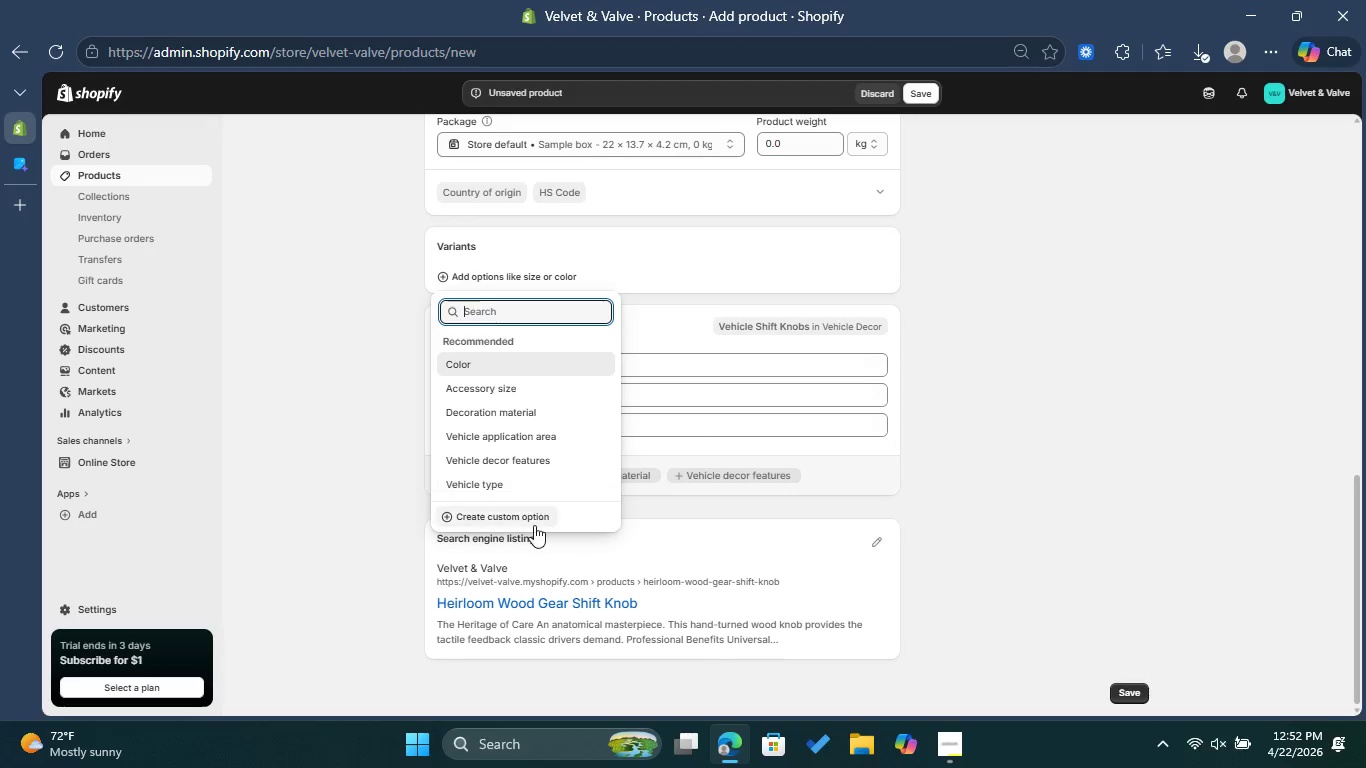 
left_click([534, 525])
 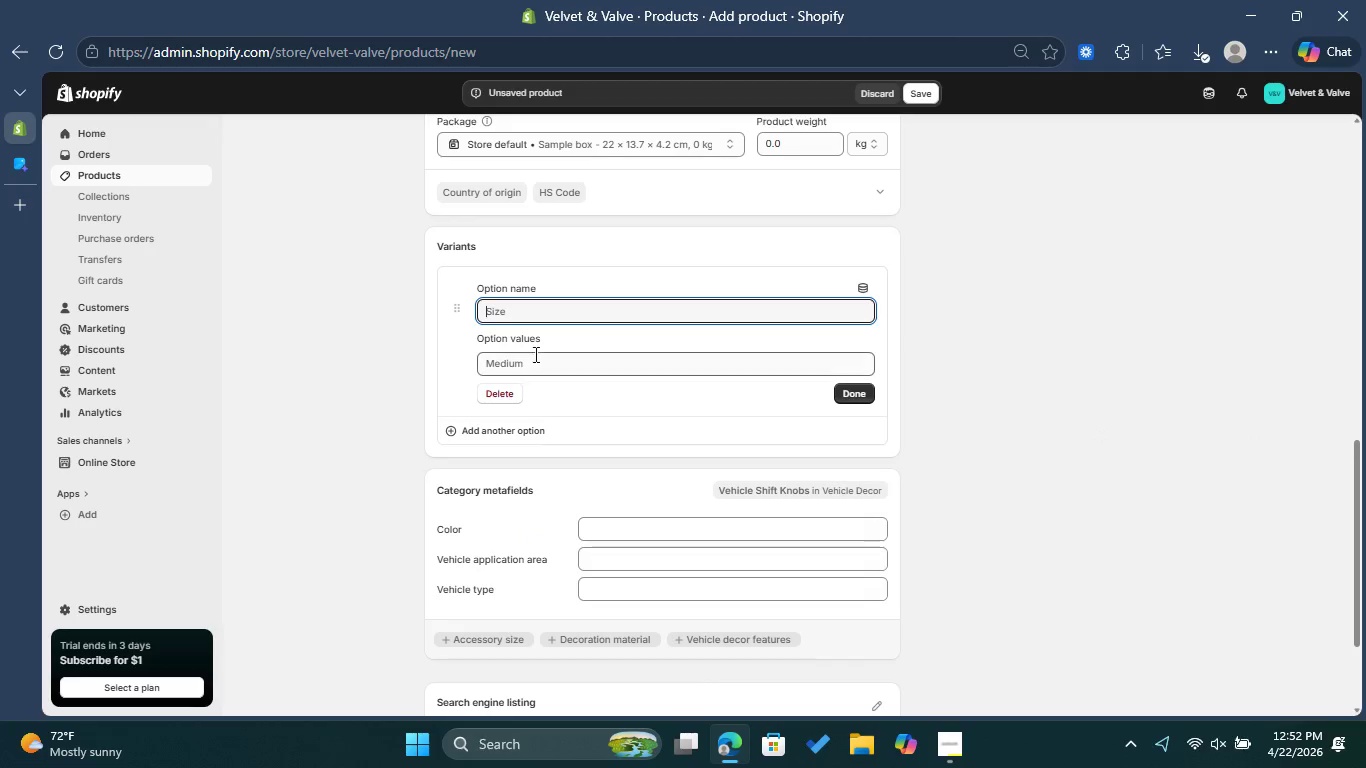 
type(Material)
 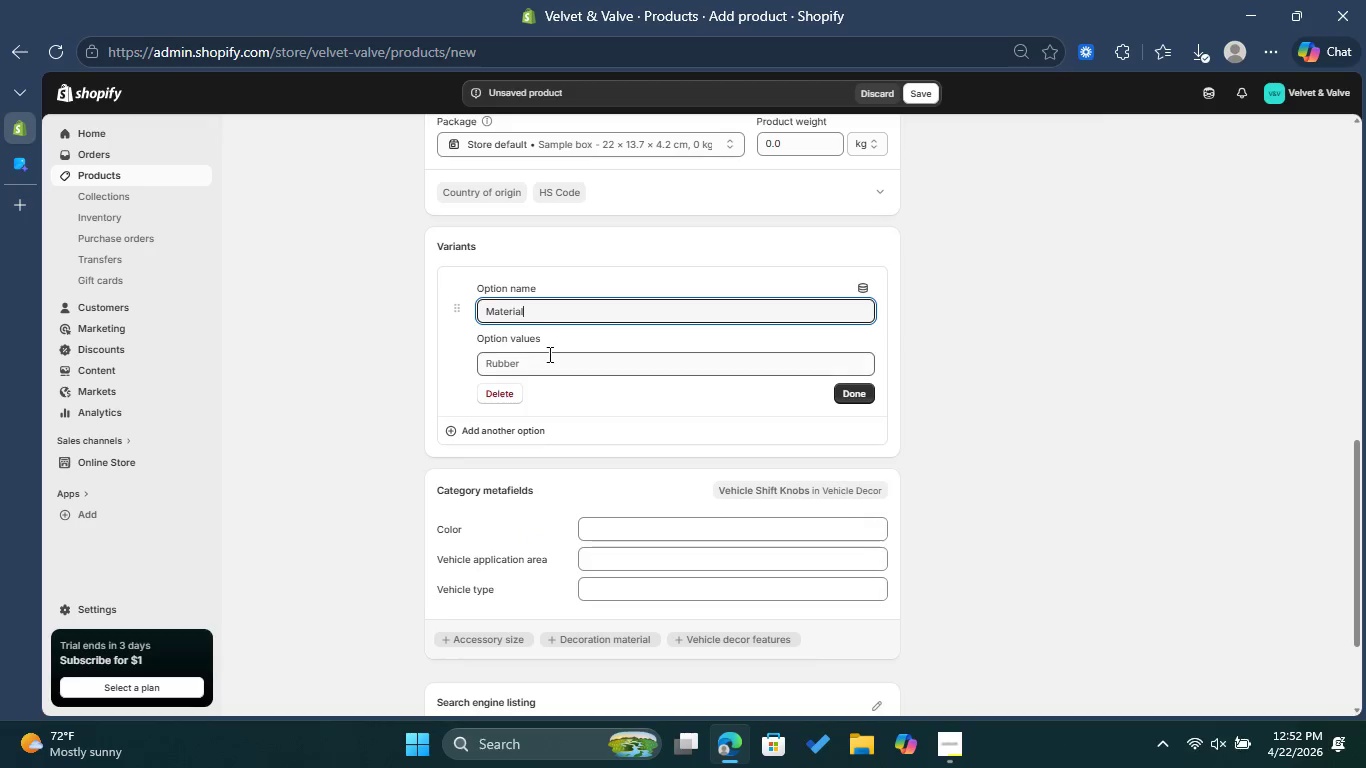 
left_click([555, 363])
 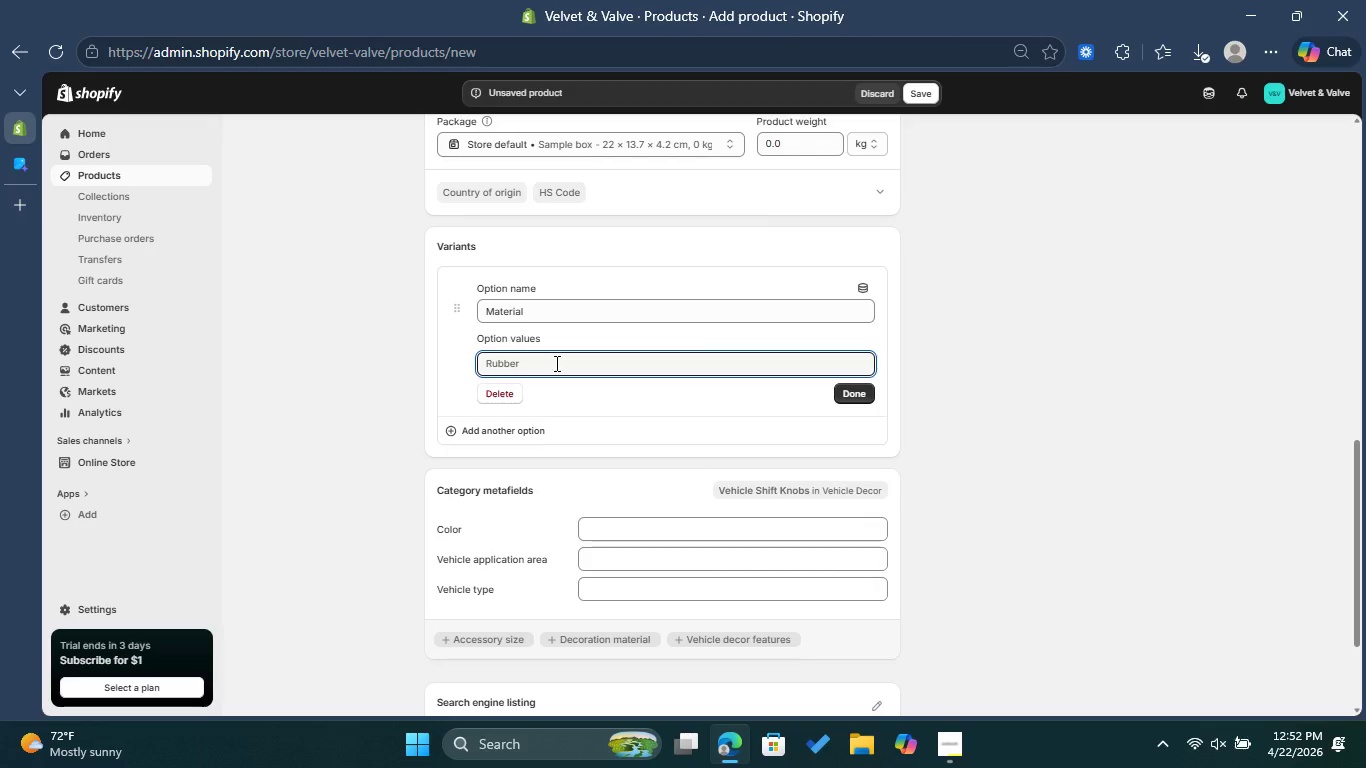 
type(Waknut)
 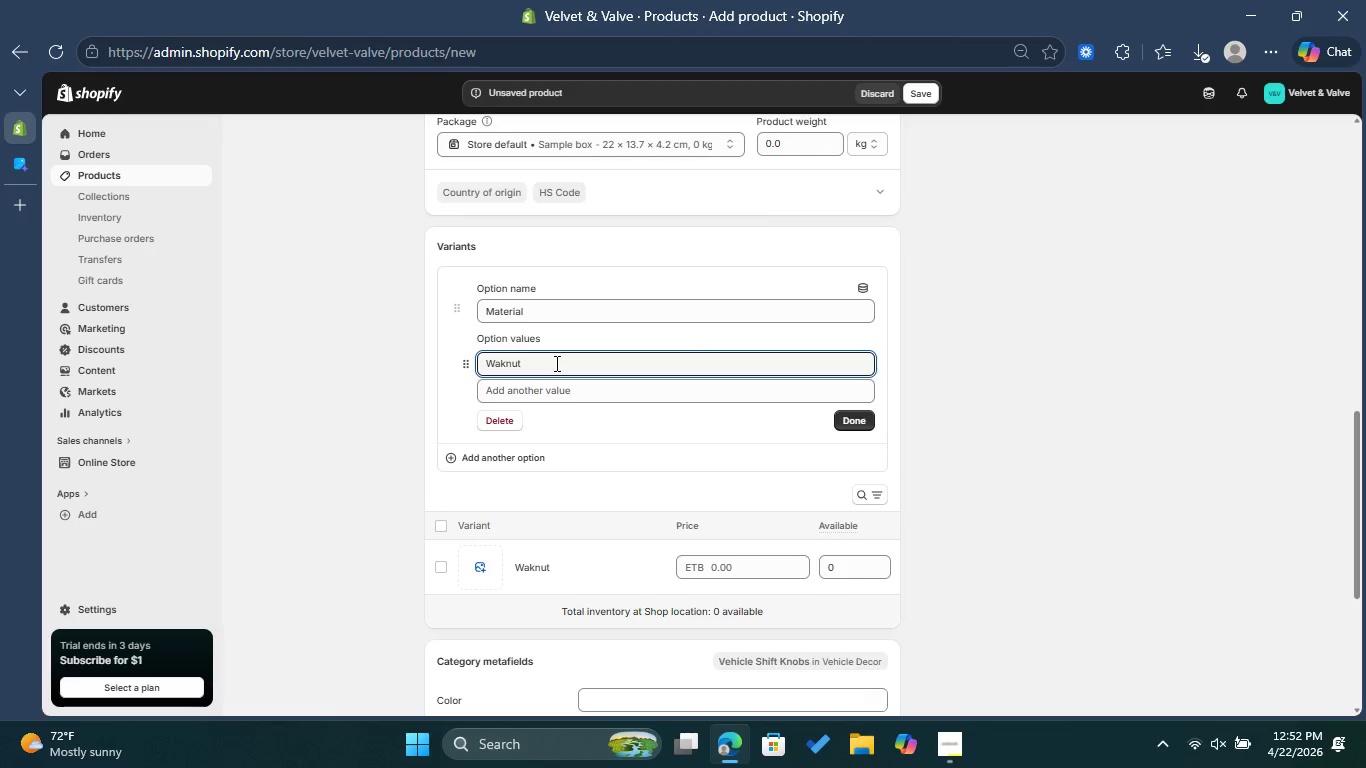 
mouse_move([513, 362])
 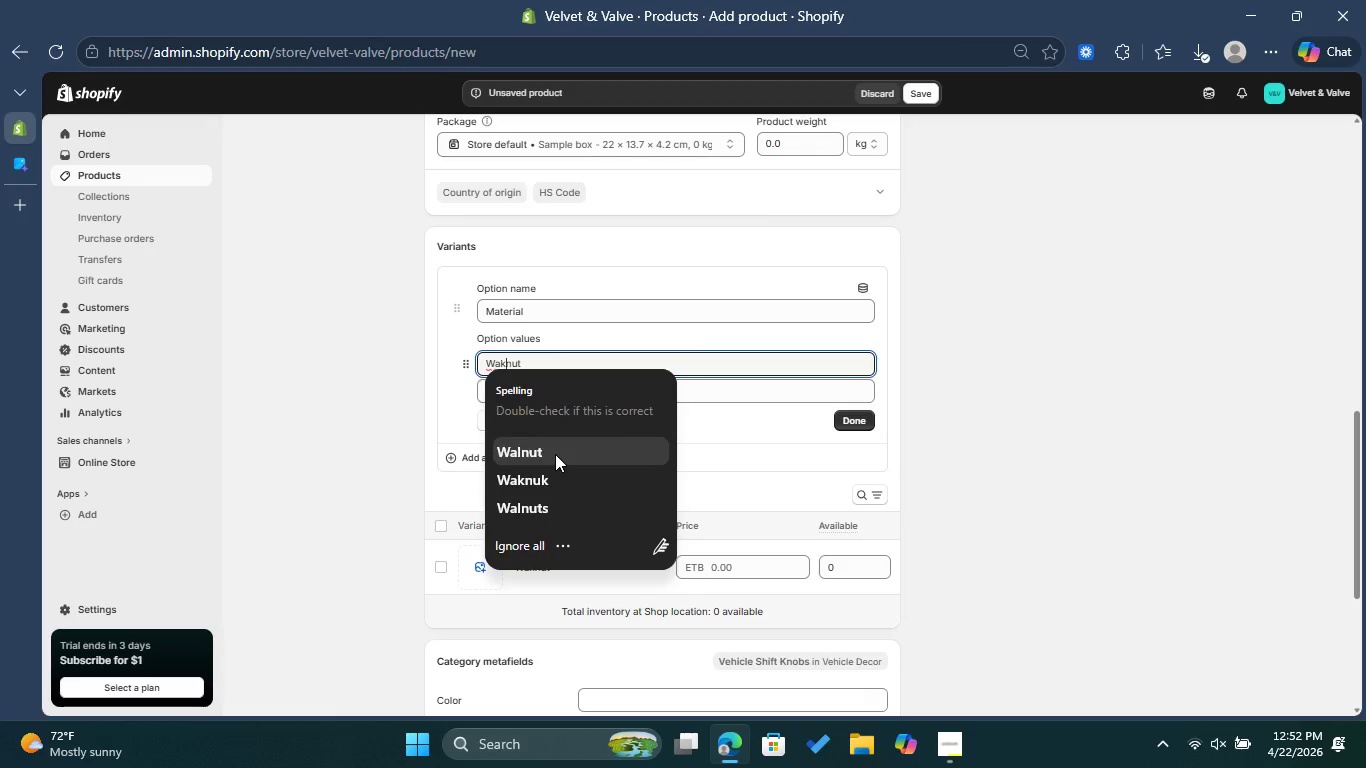 
left_click([555, 454])
 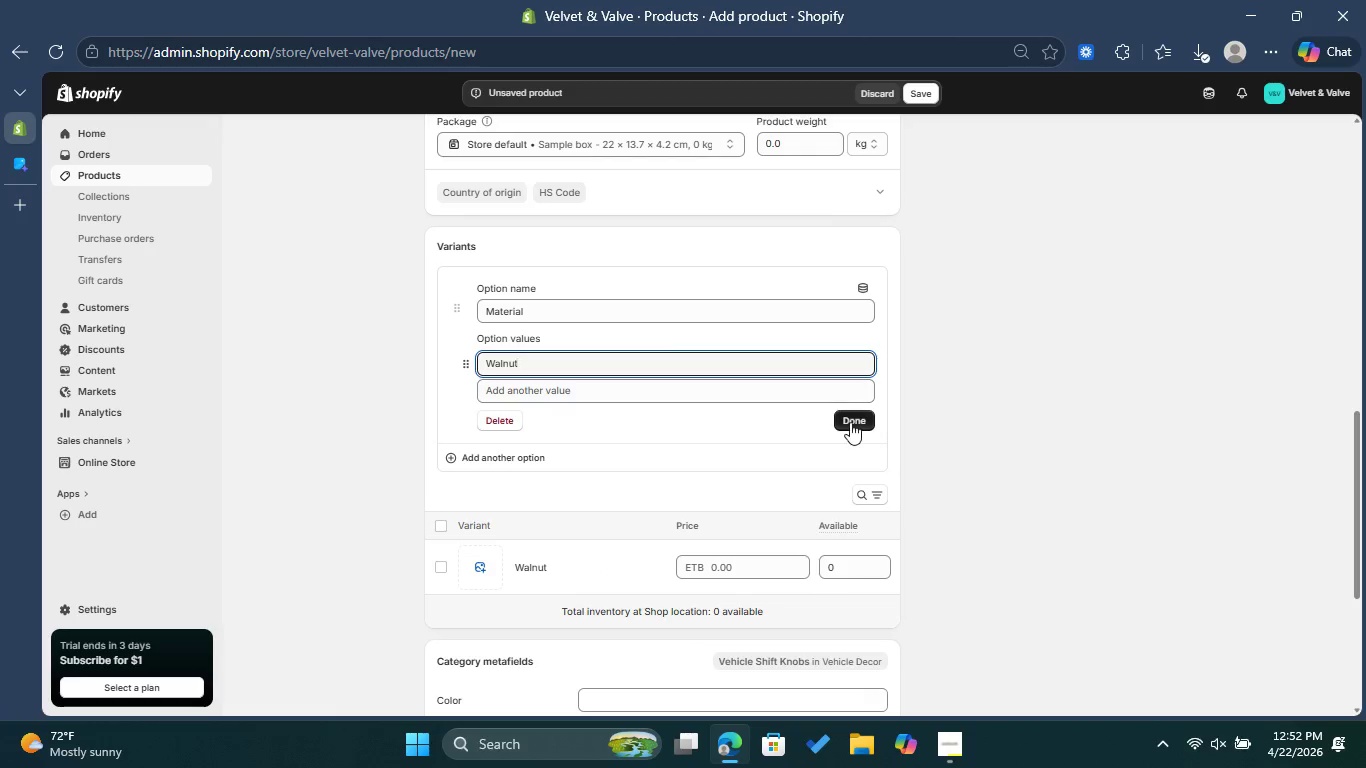 
left_click([850, 422])
 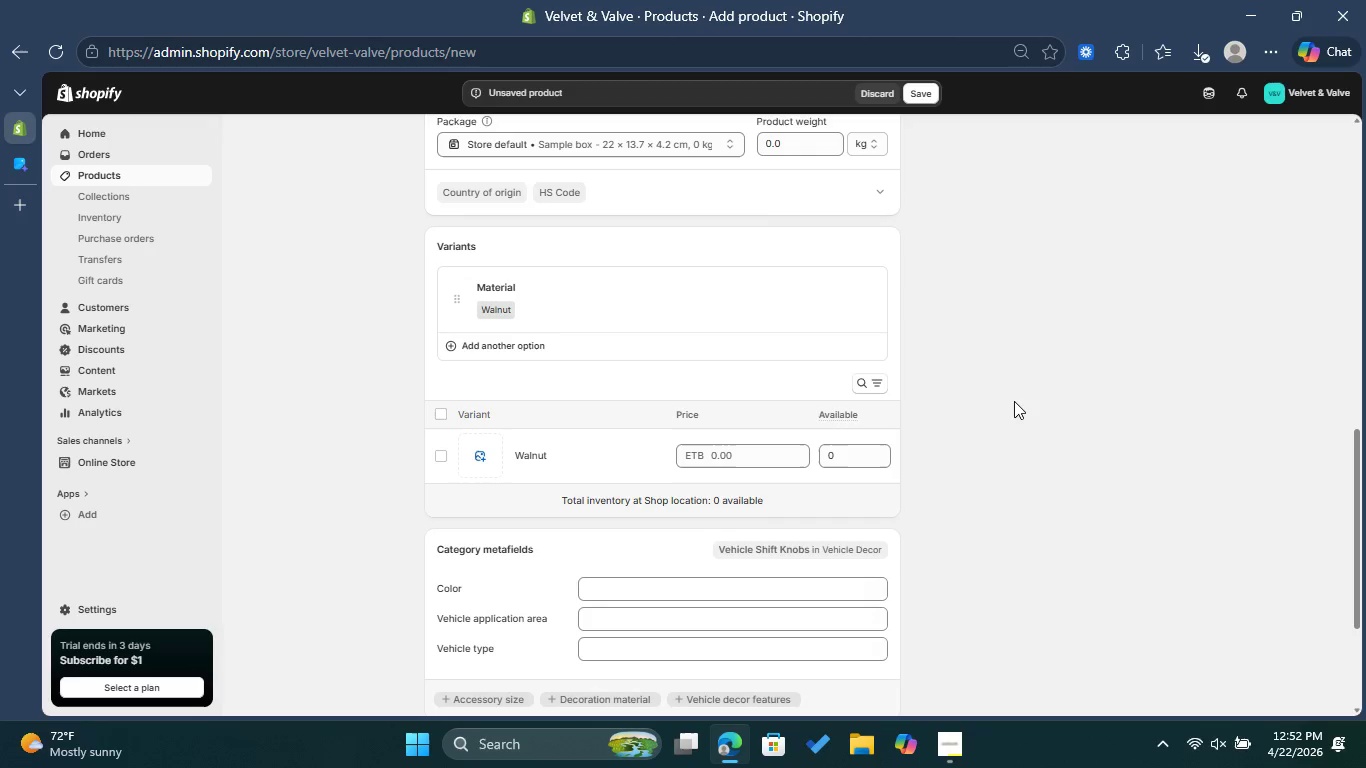 
left_click([615, 459])
 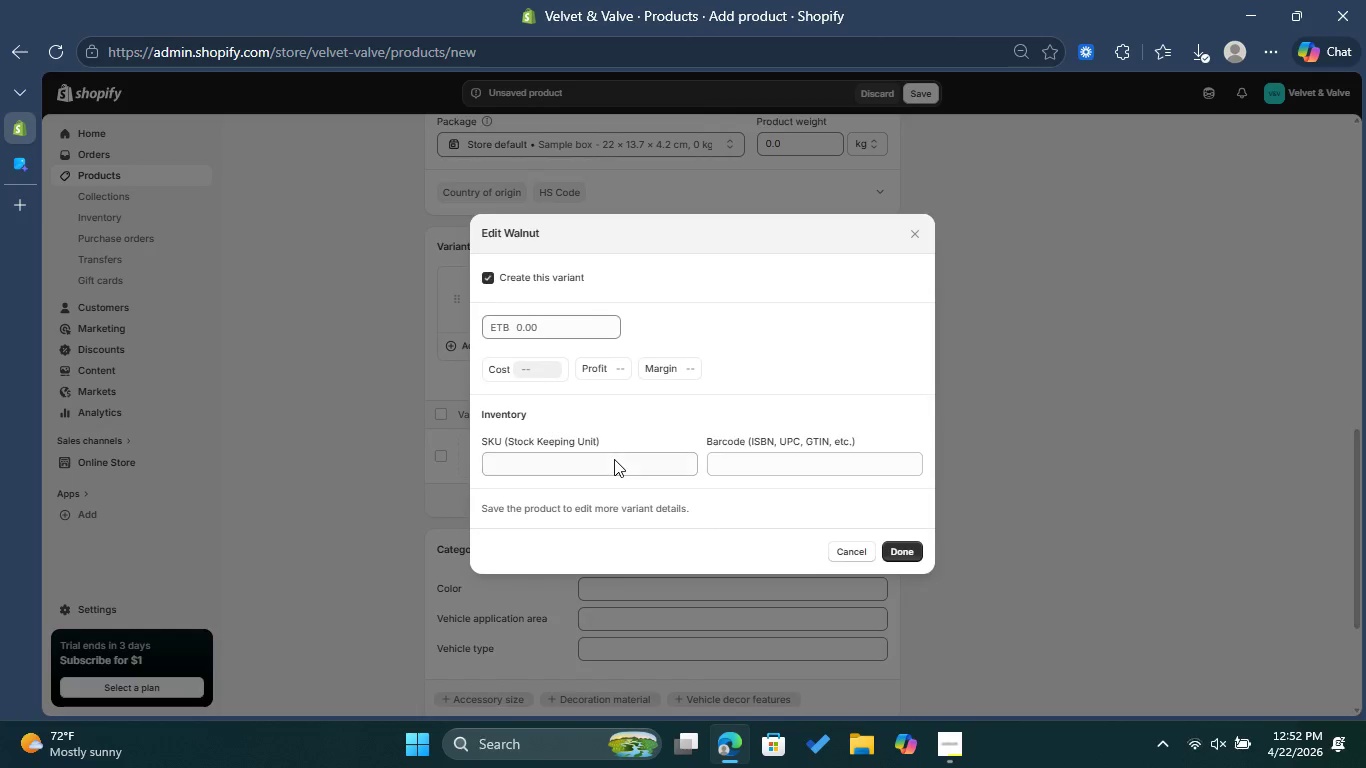 
left_click([614, 459])
 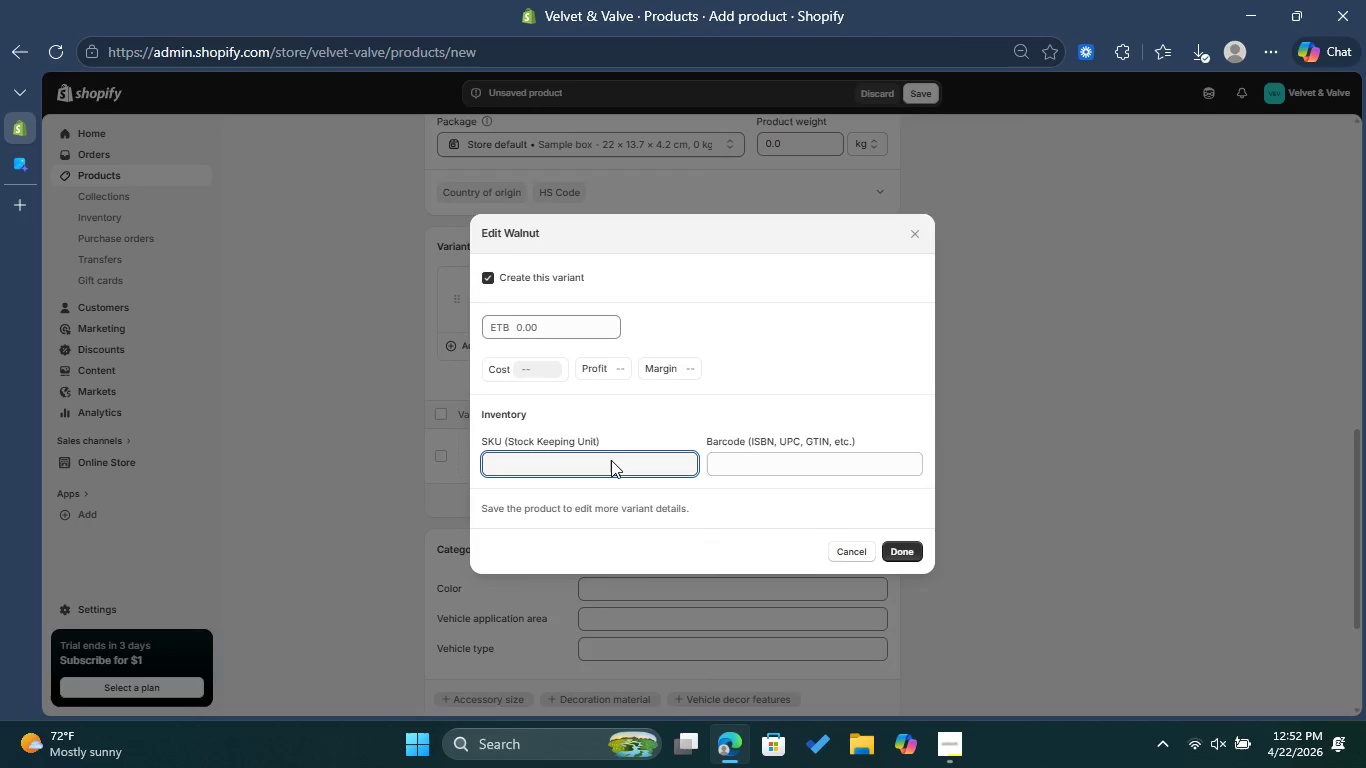 
type(VV-RM-005)
 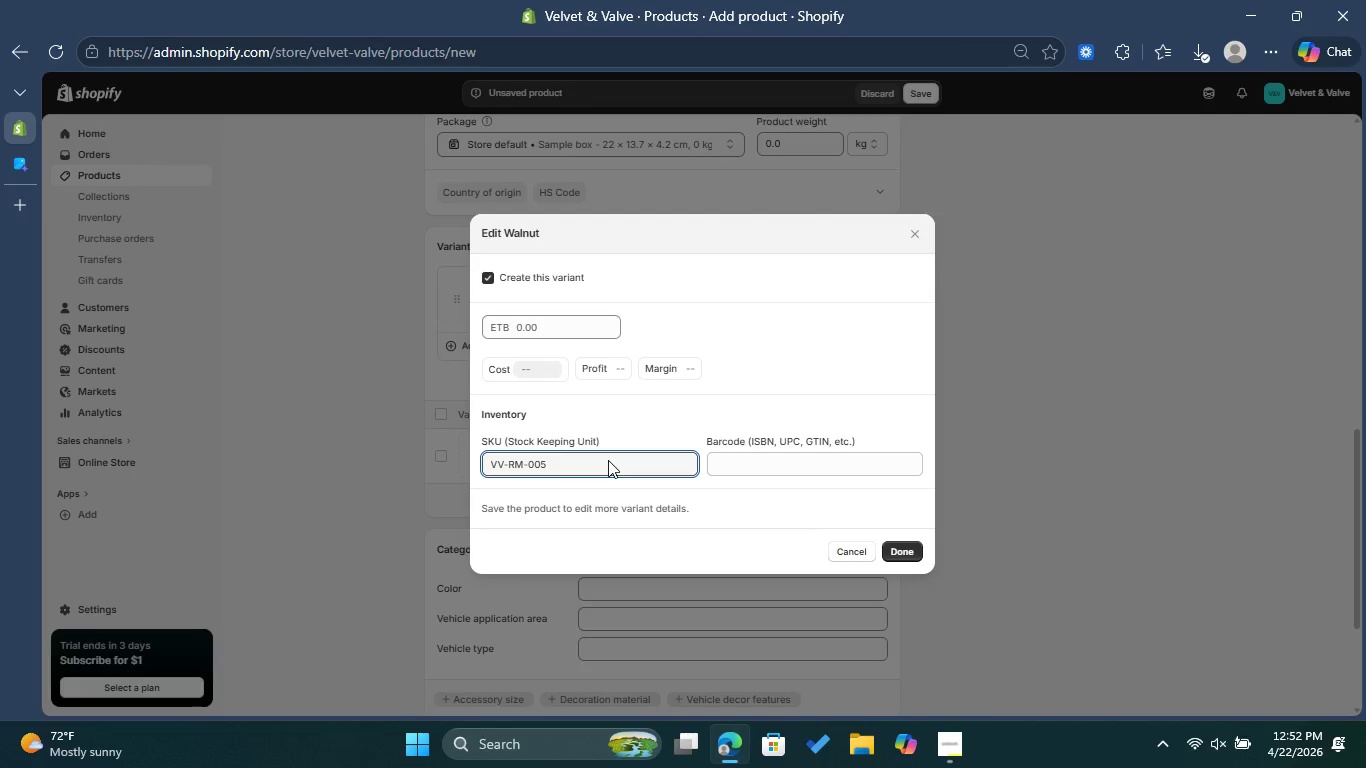 
left_click_drag(start_coordinate=[608, 460], to_coordinate=[475, 456])
 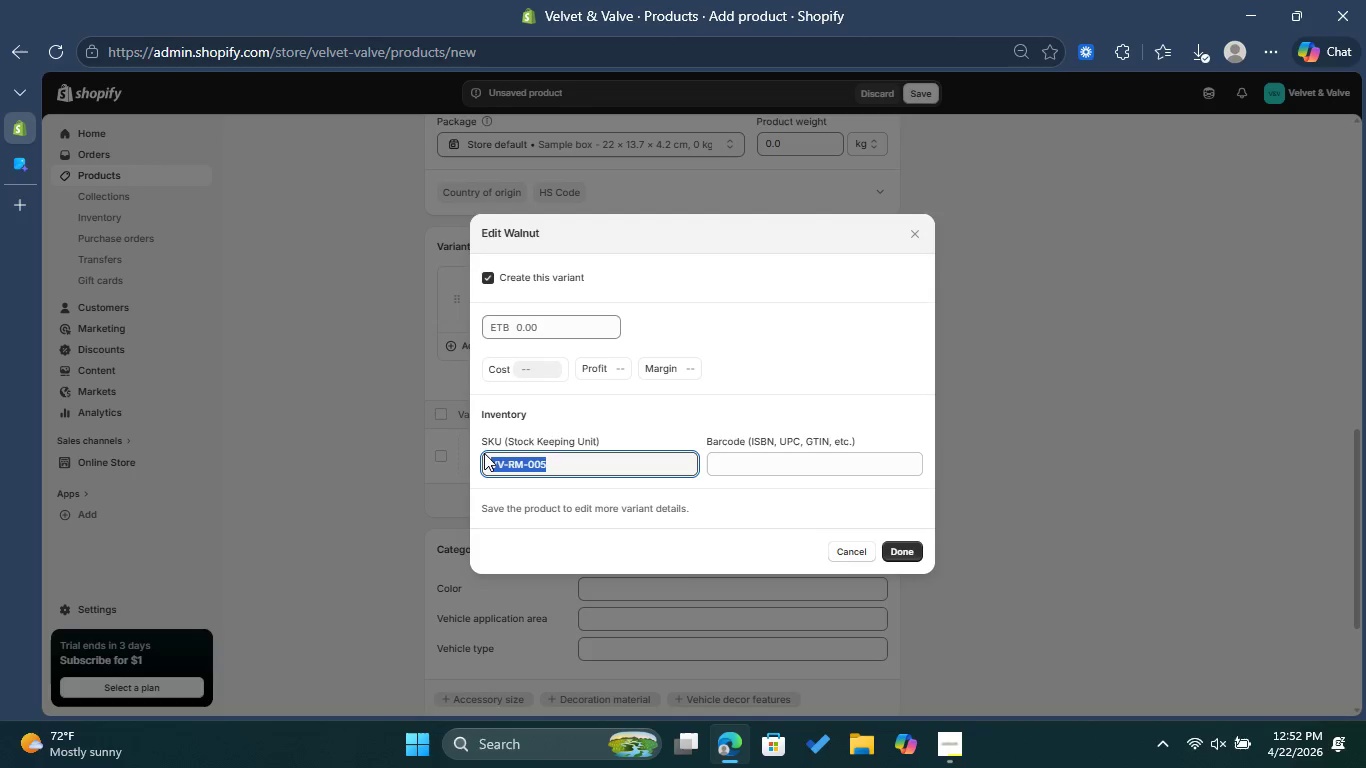 
key(Control+C)
 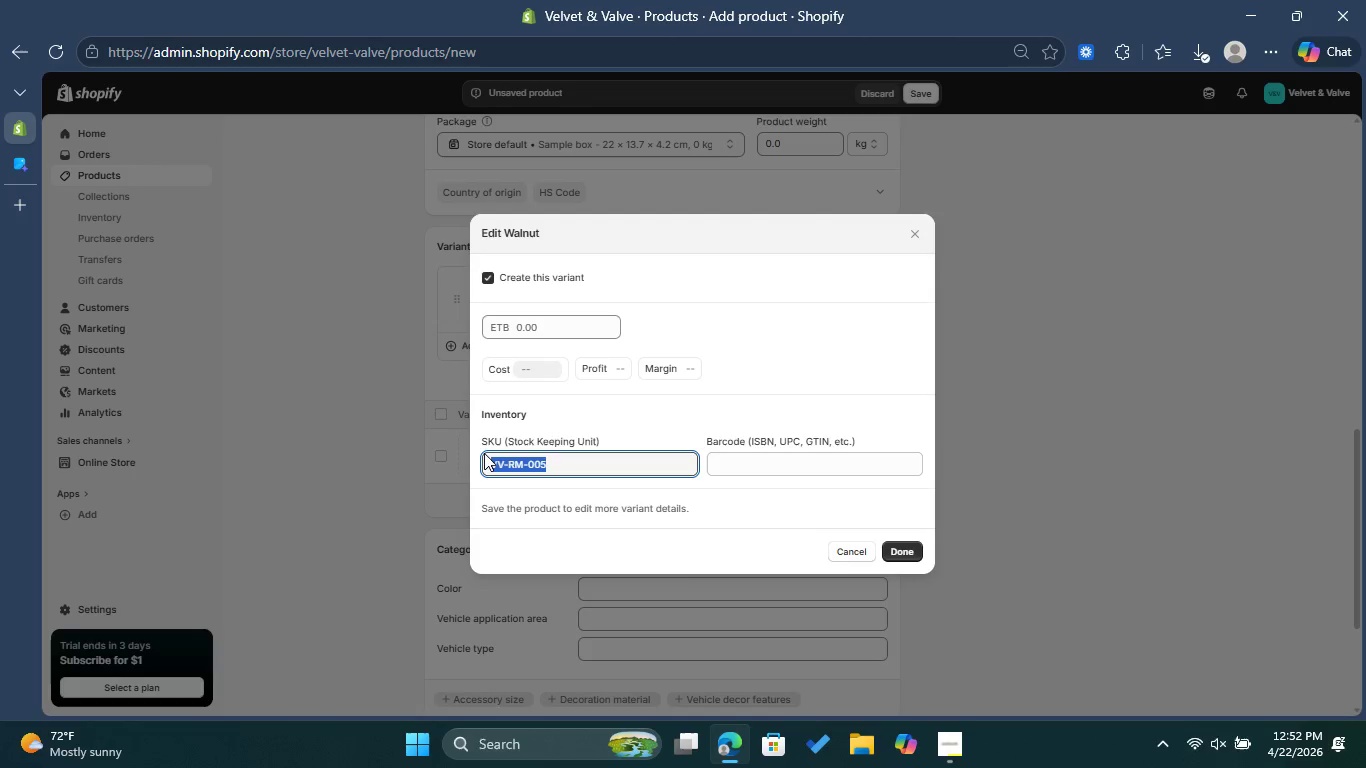 
key(Control+C)
 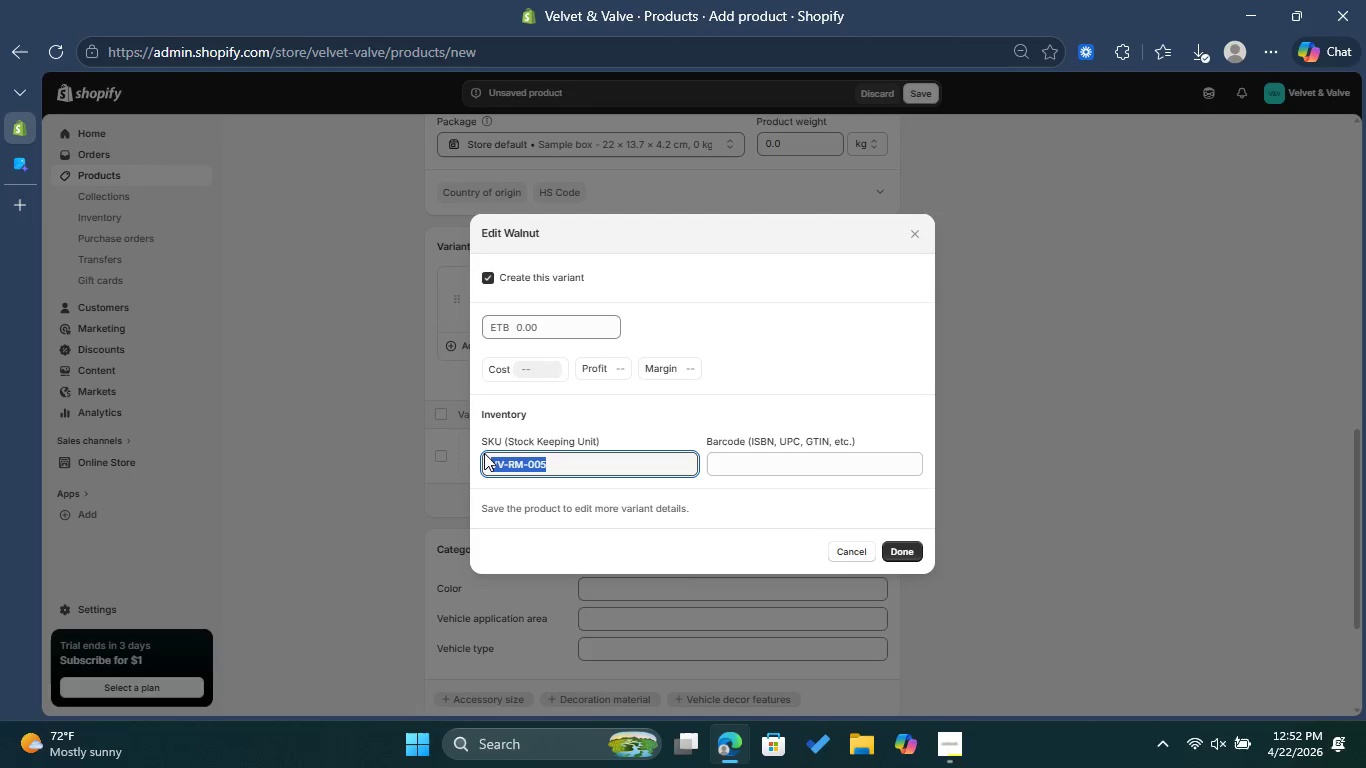 
key(Control+C)
 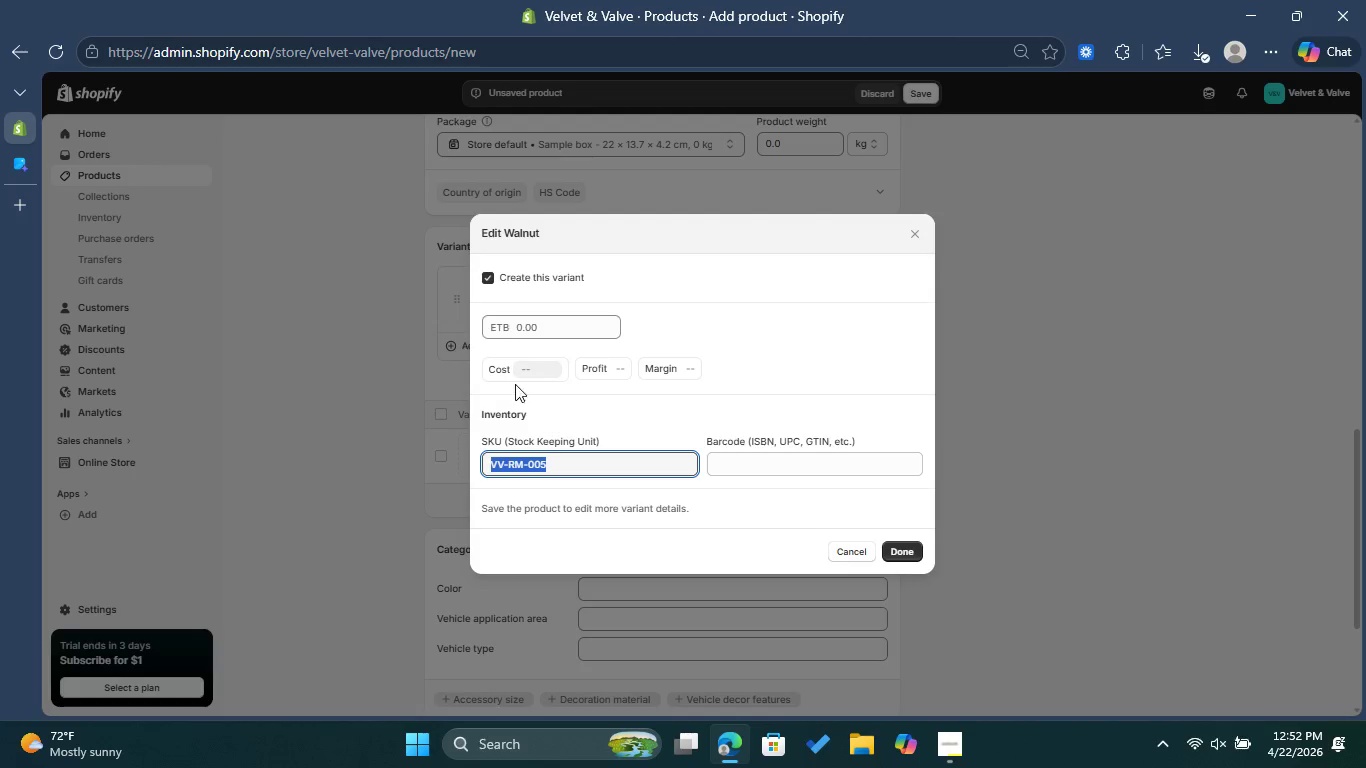 
left_click([560, 332])
 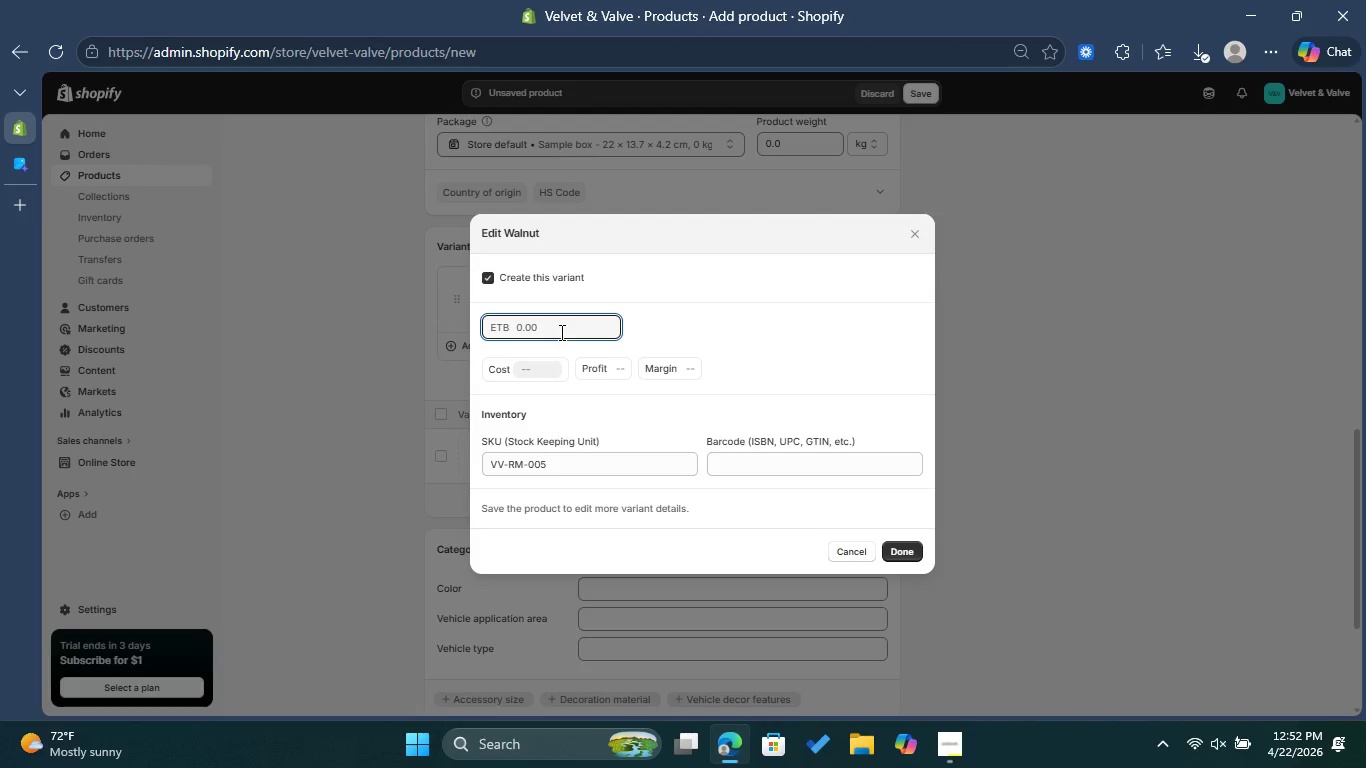 
type(48)
 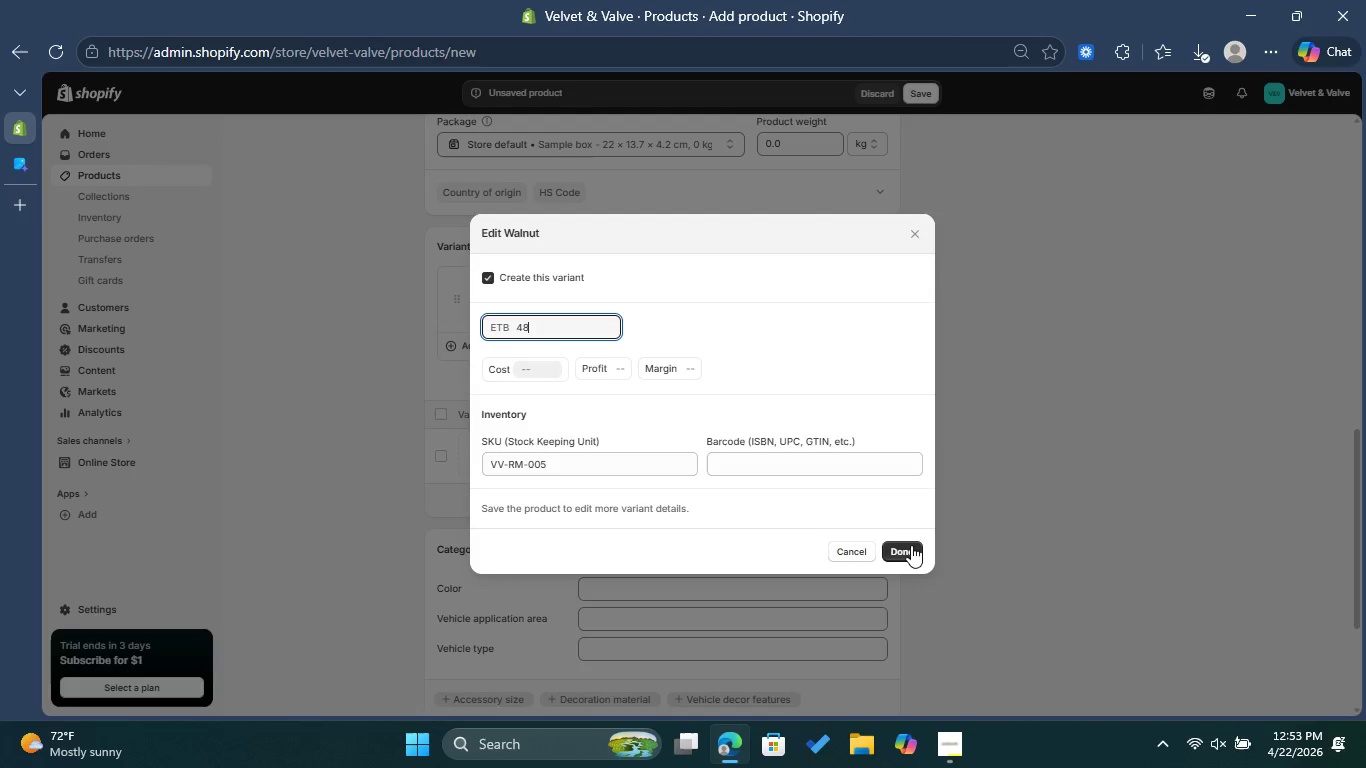 
left_click([909, 547])
 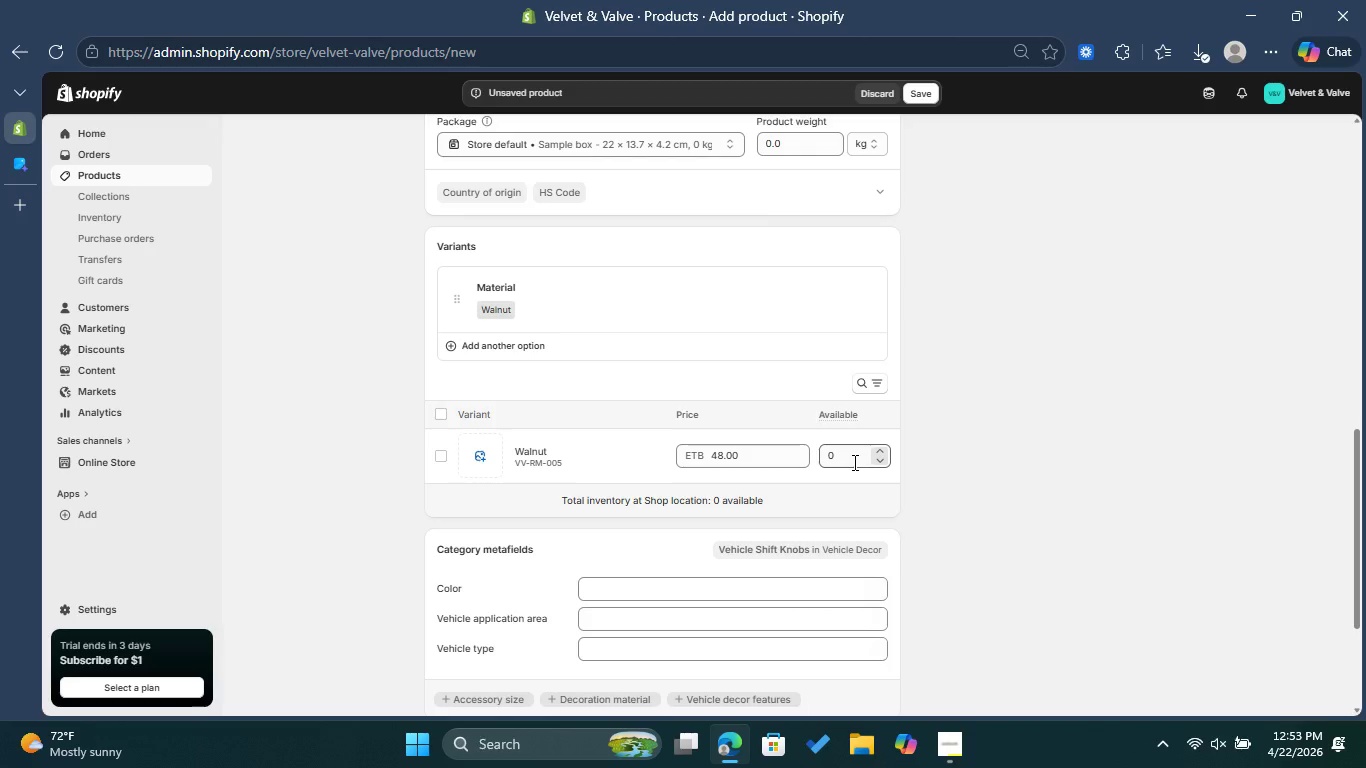 
left_click([853, 462])
 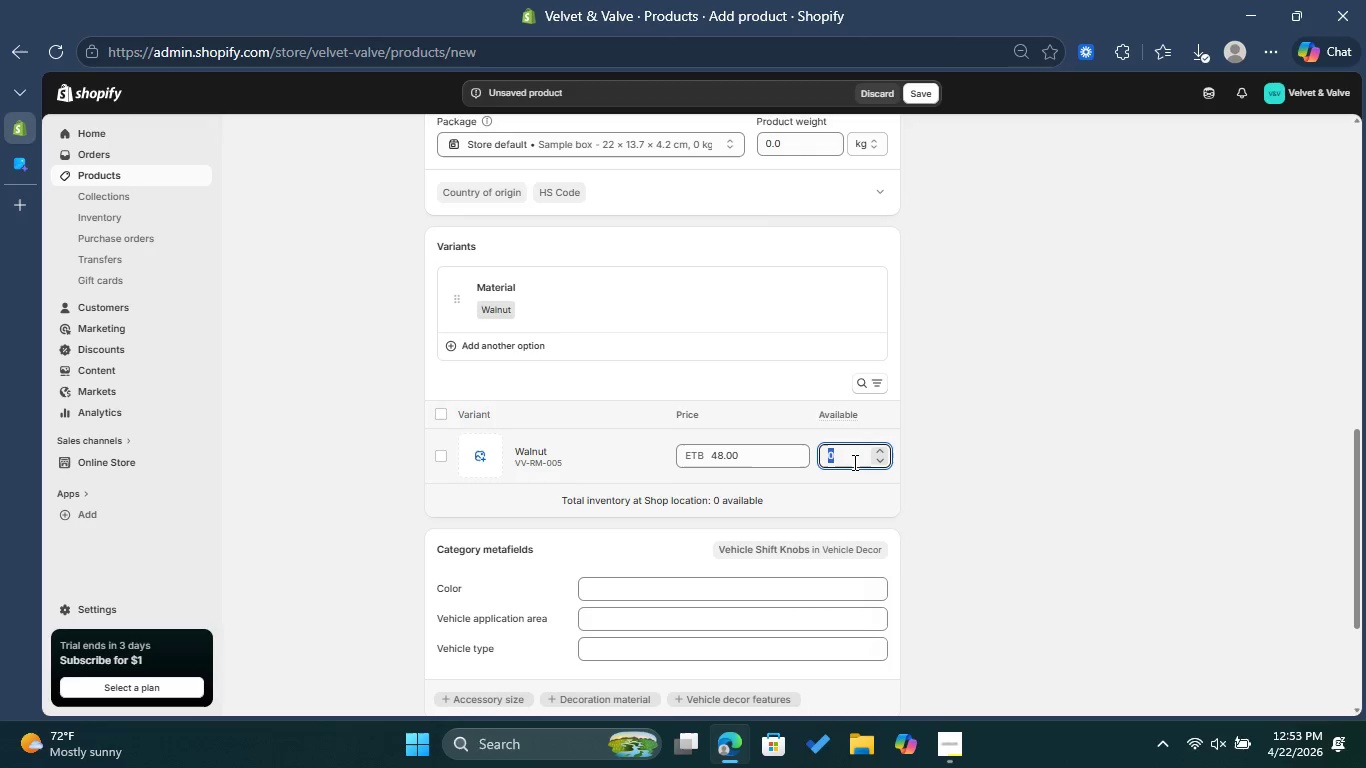 
type(30)
 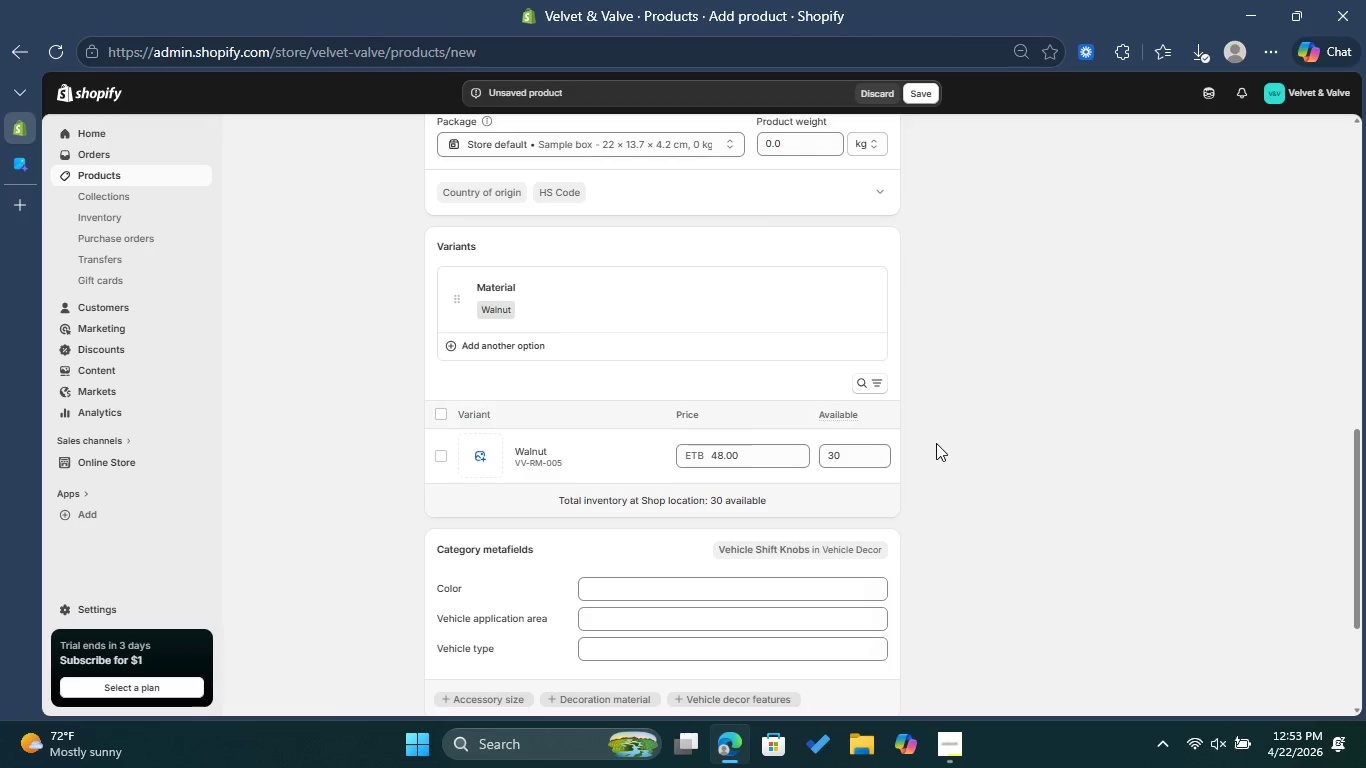 
scroll: coordinate [878, 426], scroll_direction: up, amount: 5.0
 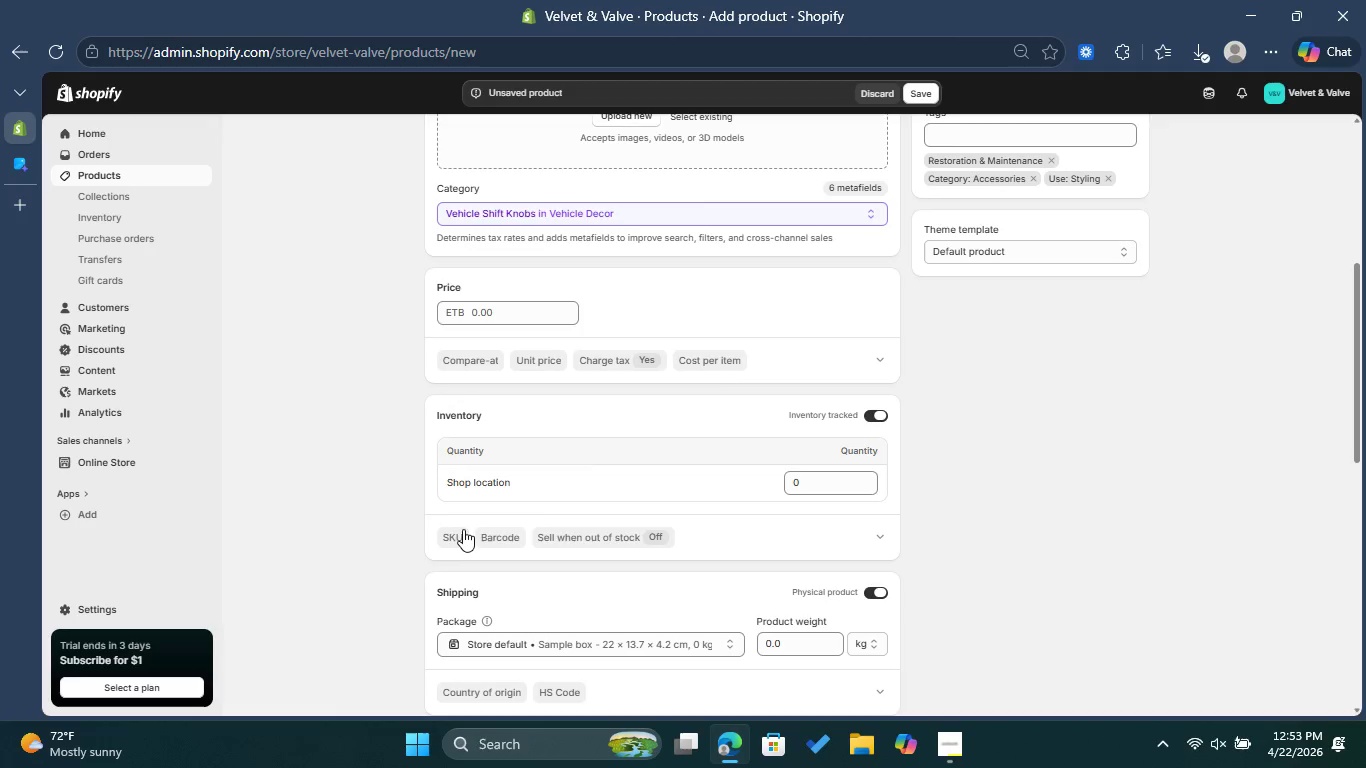 
left_click([456, 533])
 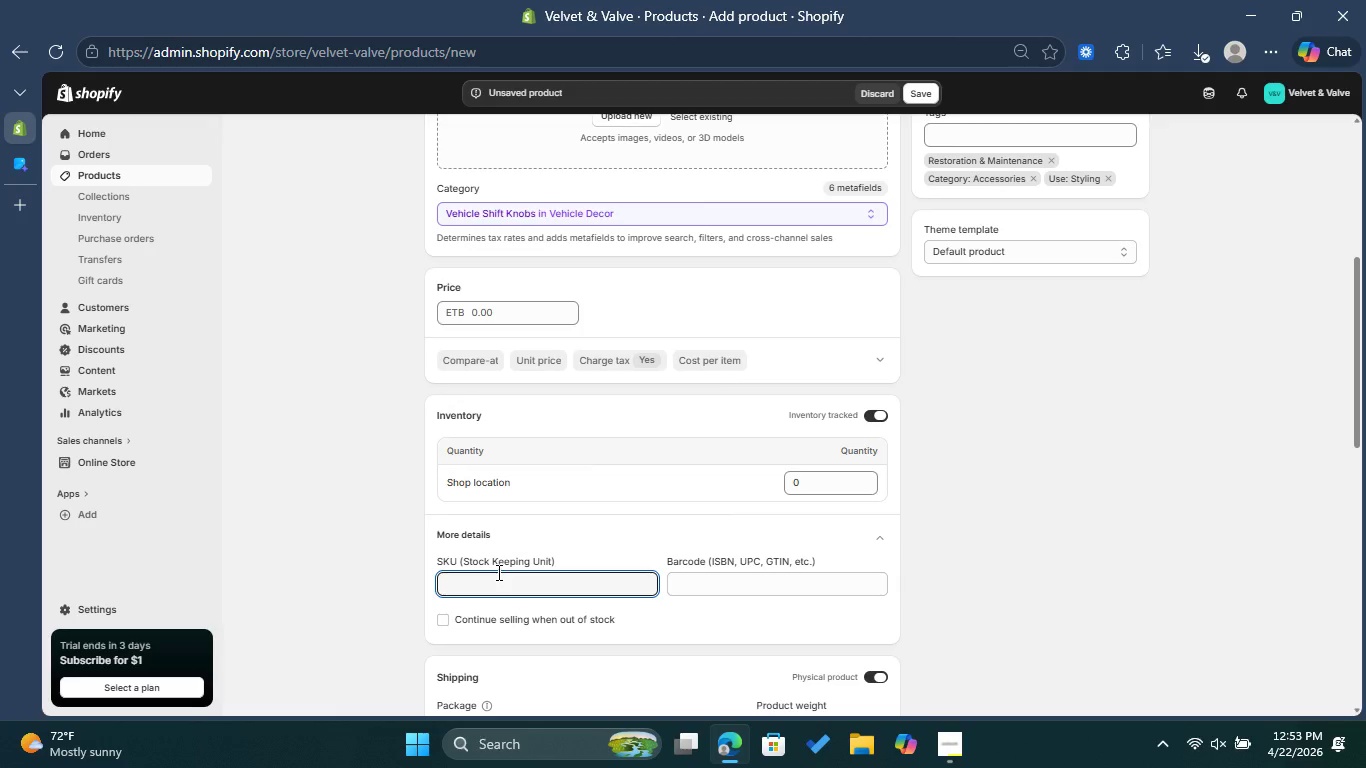 
key(V)
 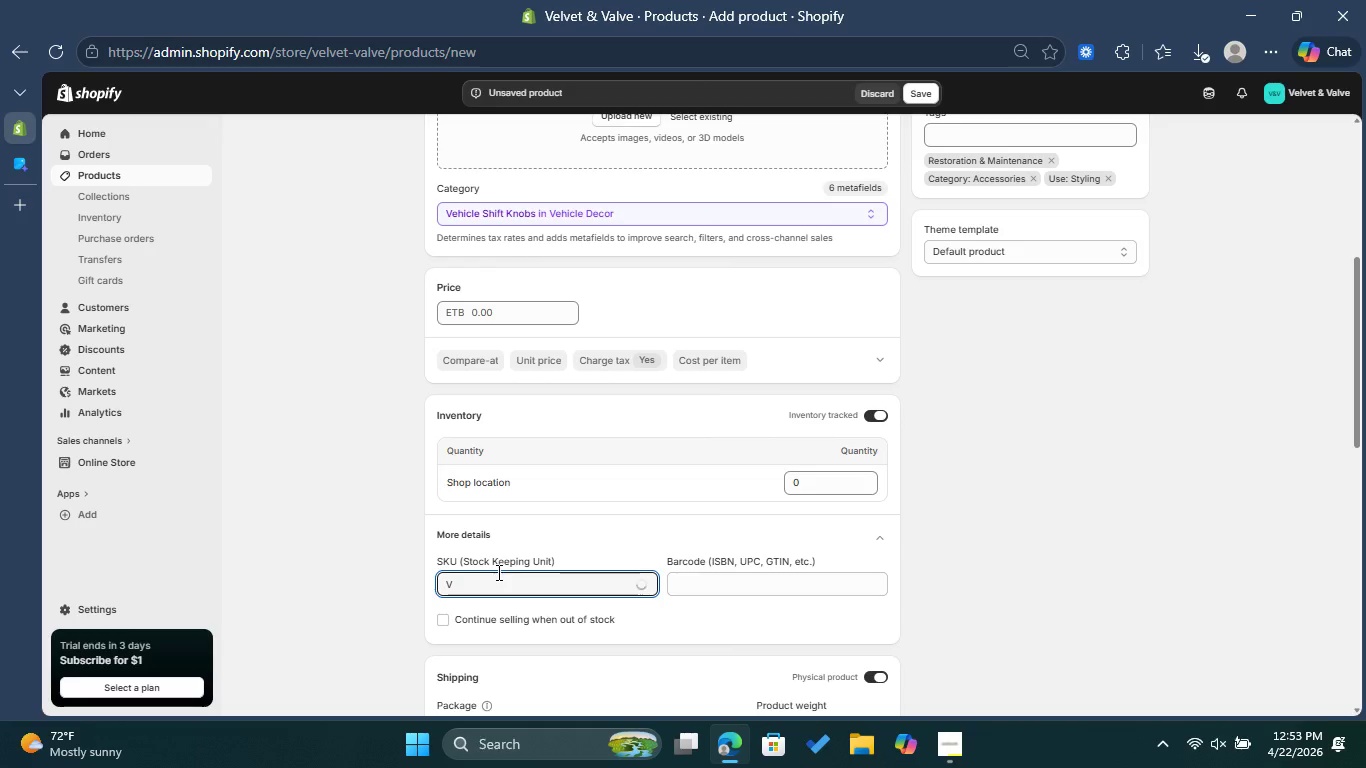 
key(Backspace)
 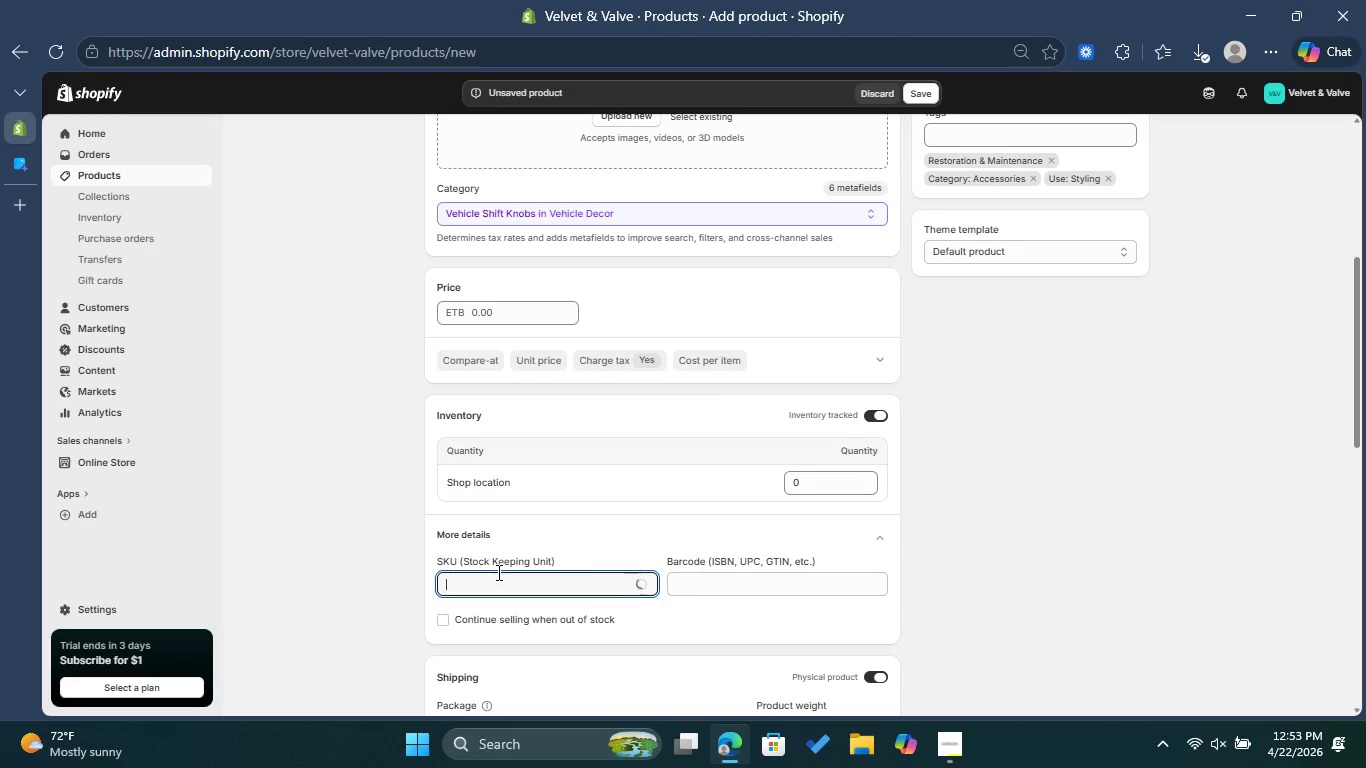 
key(Control+ControlLeft)
 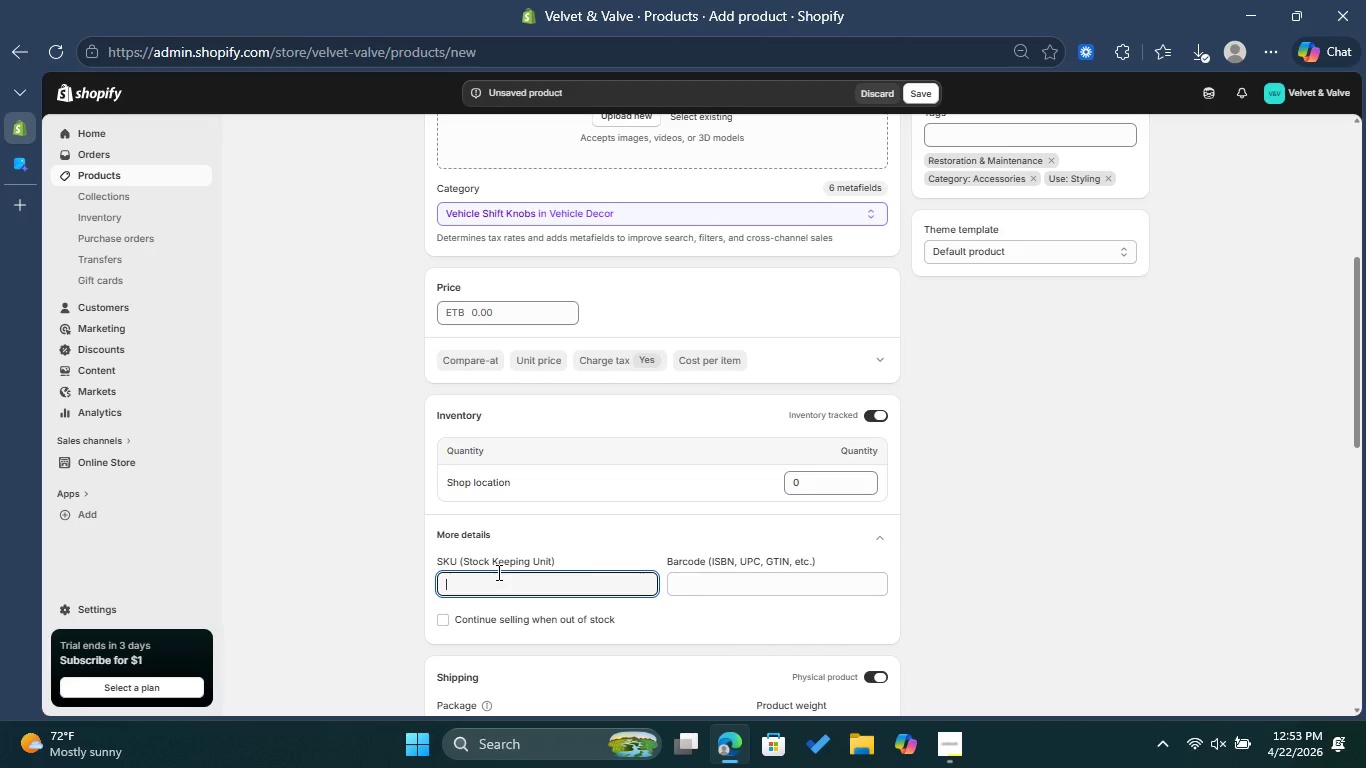 
key(Control+V)
 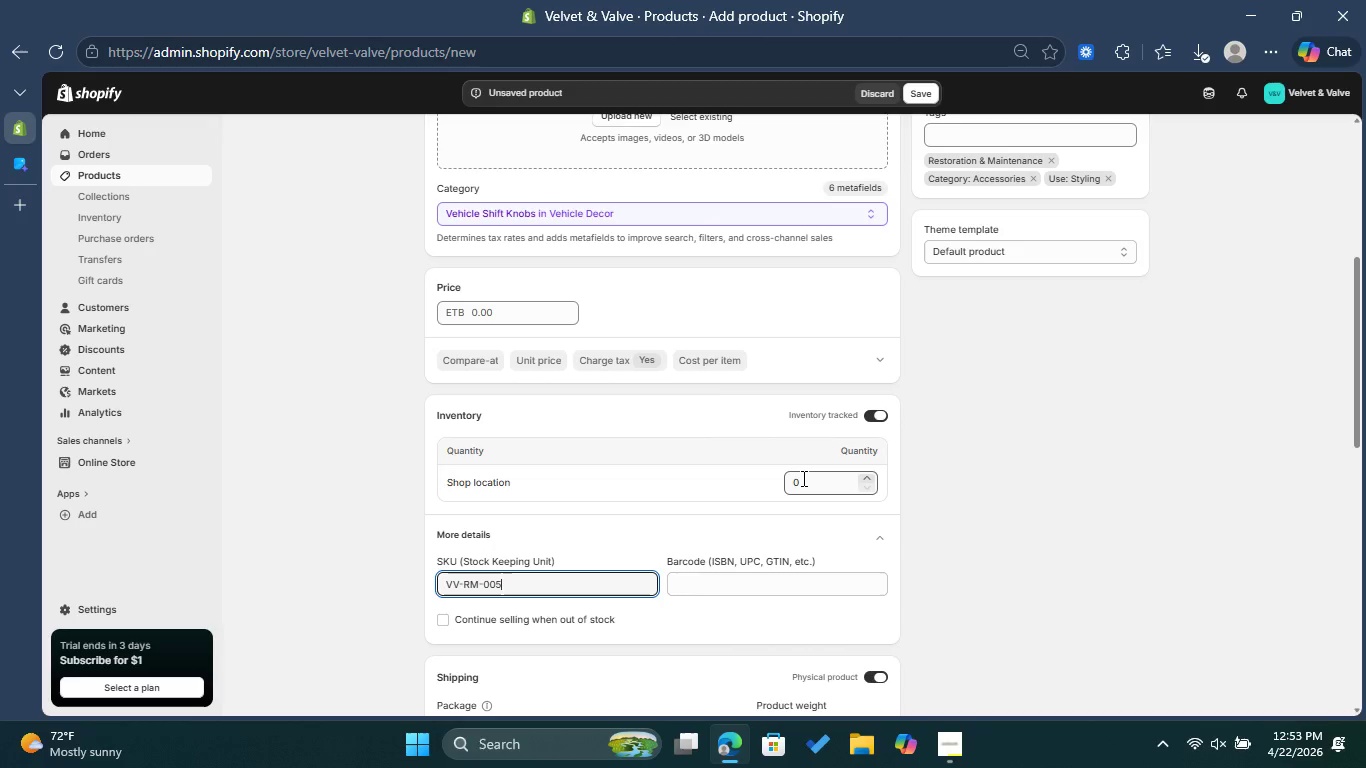 
left_click([802, 478])
 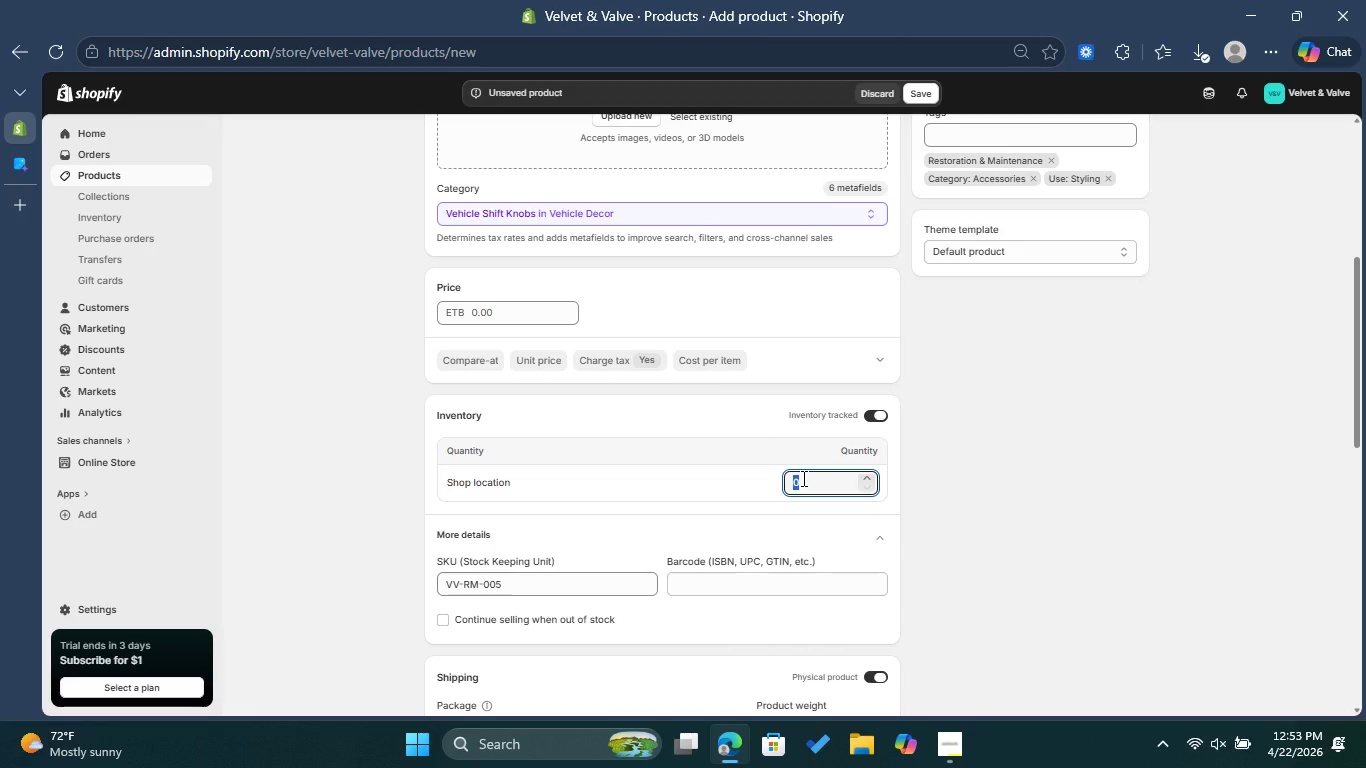 
type(30)
 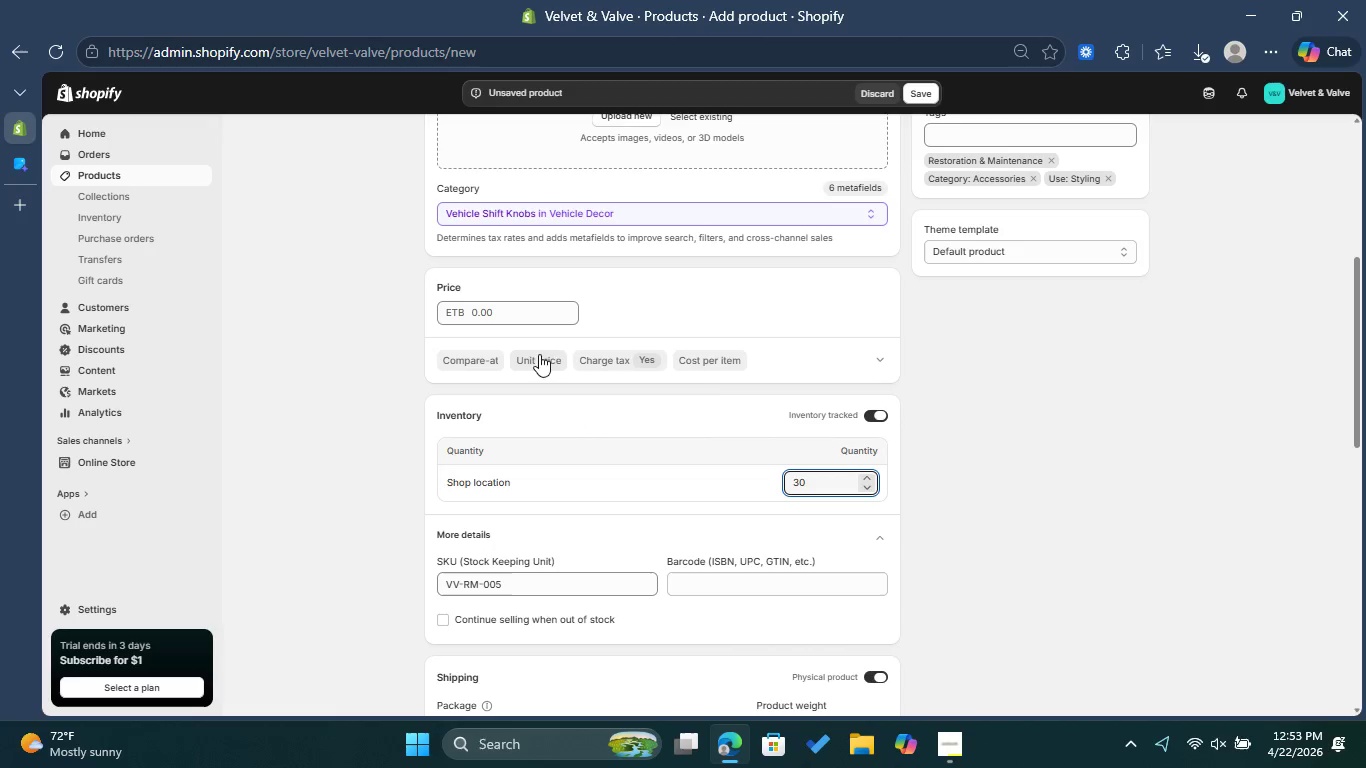 
left_click([514, 312])
 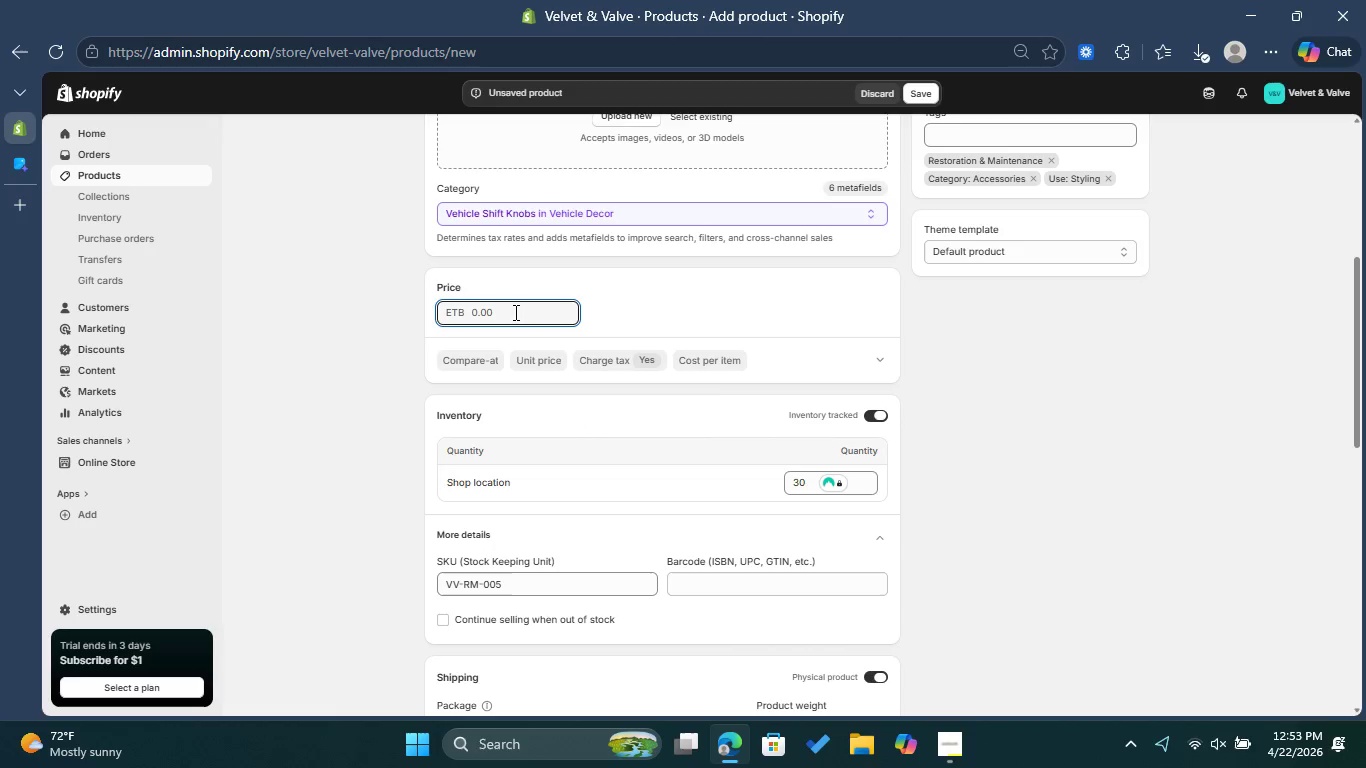 
type(48)
 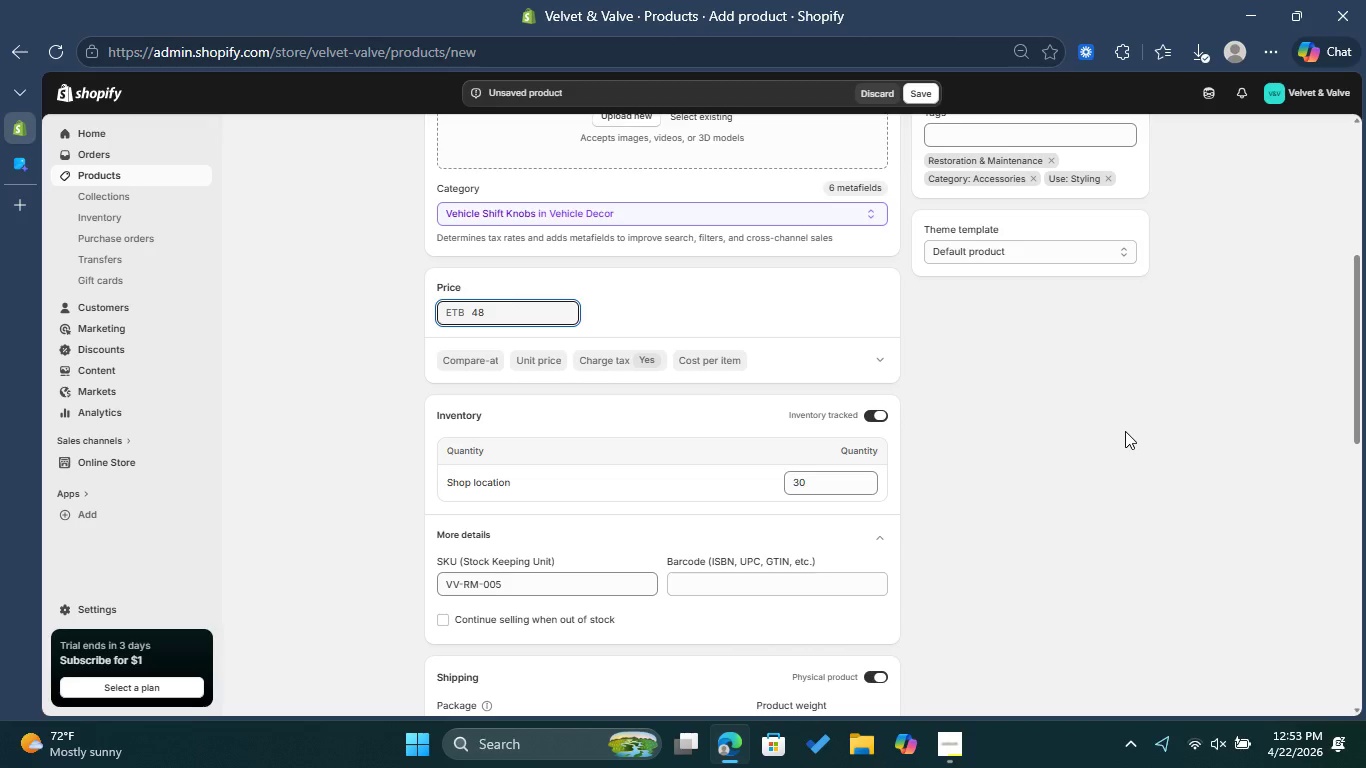 
left_click([1125, 432])
 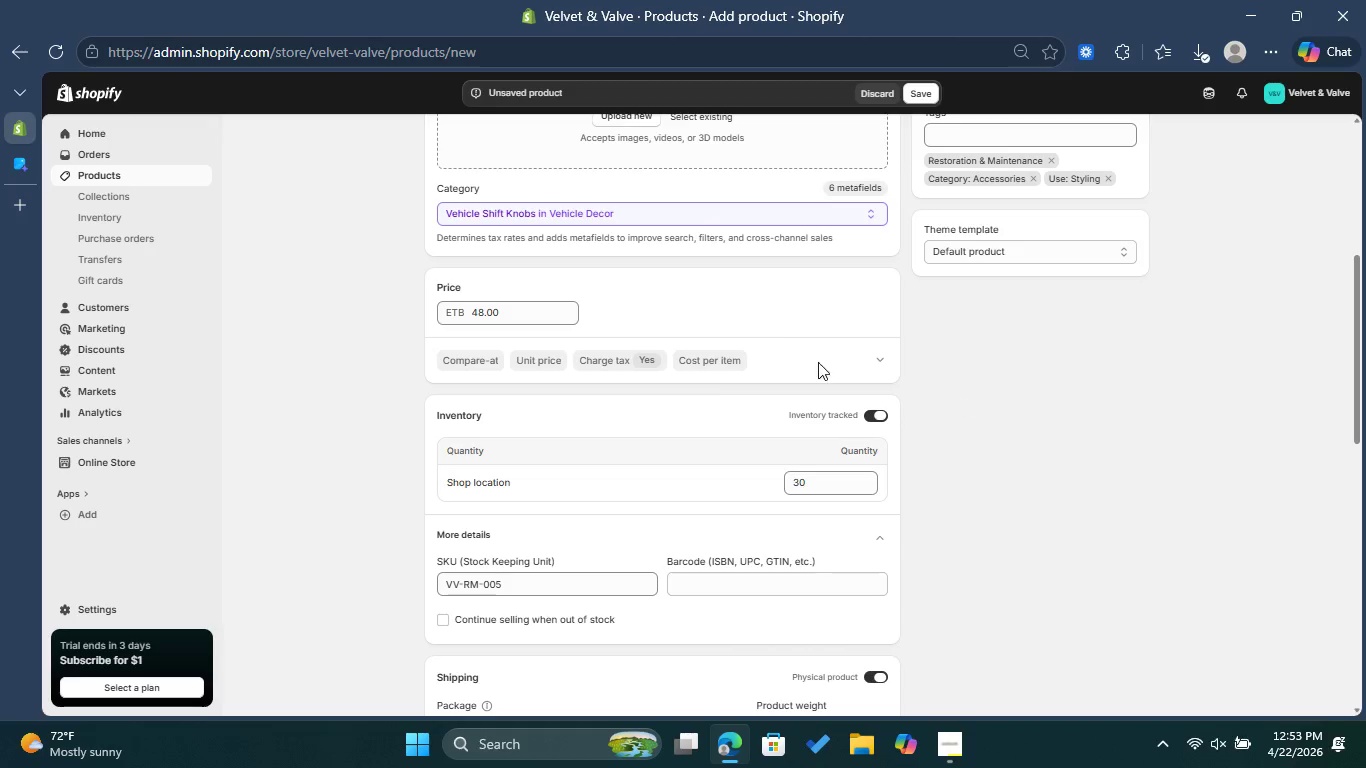 
wait(6.22)
 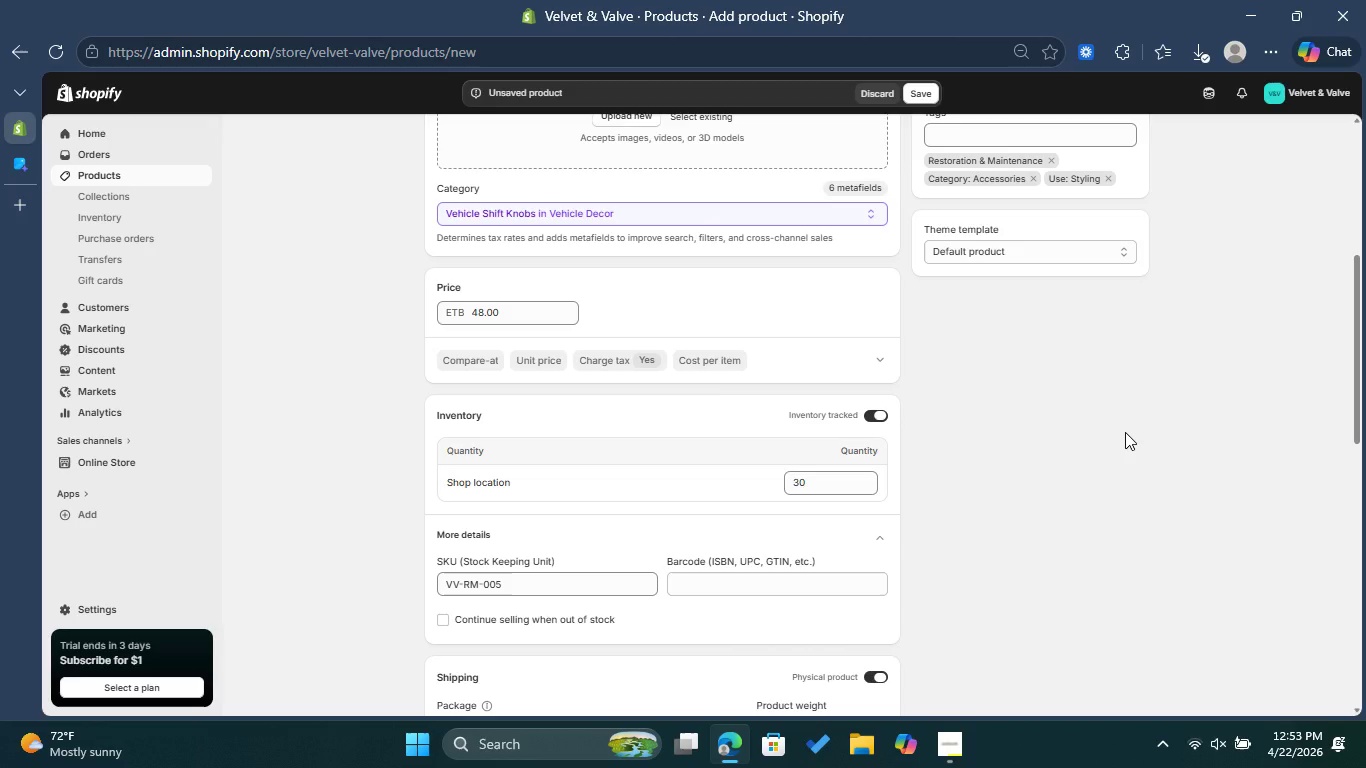 
left_click([20, 167])
 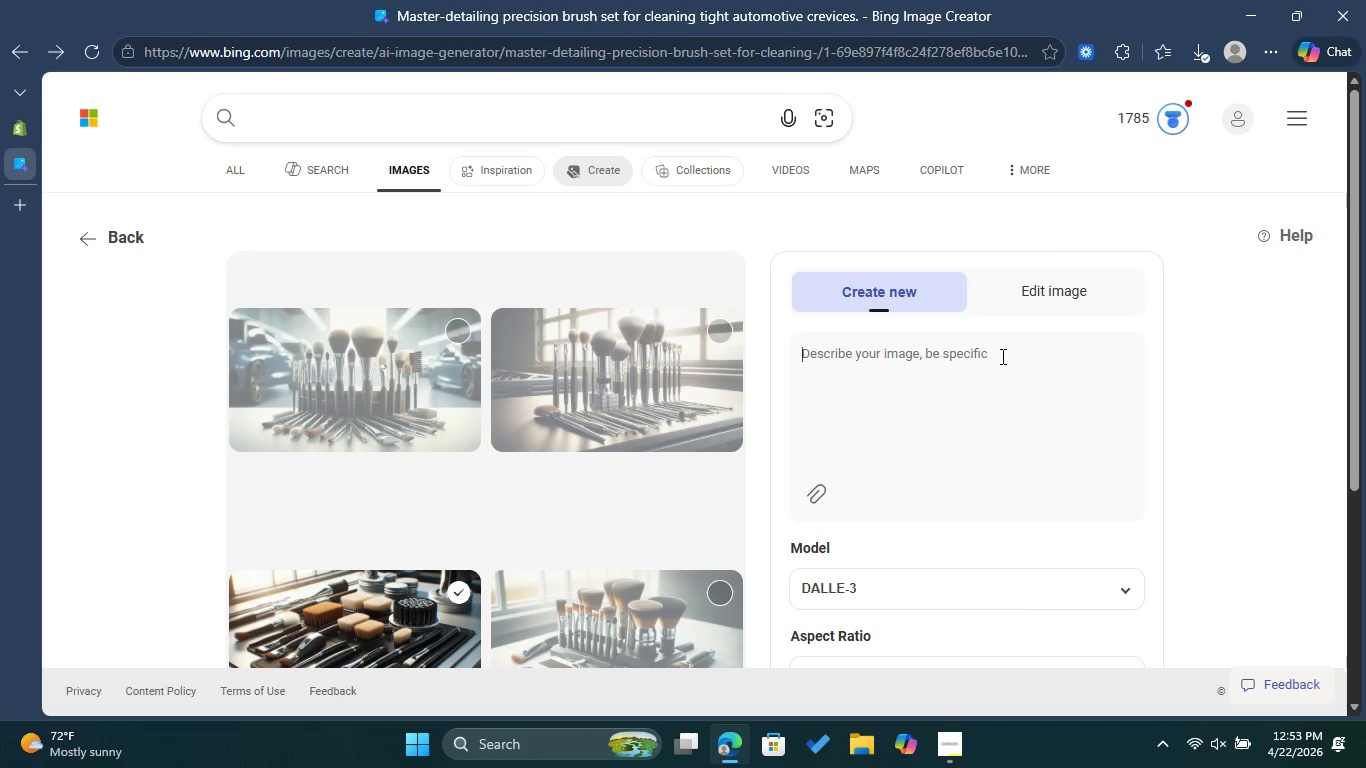 
key(Shift+ShiftLeft)
 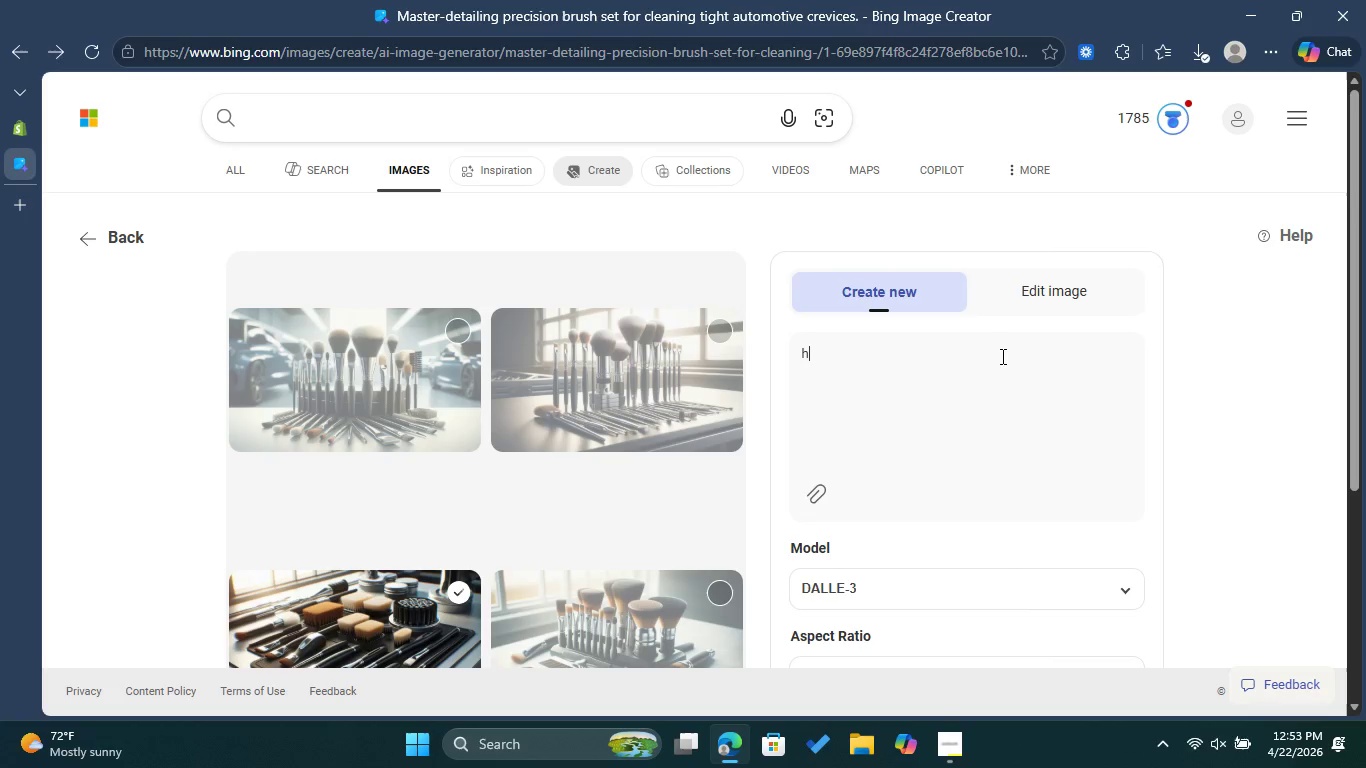 
key(Shift+H)
 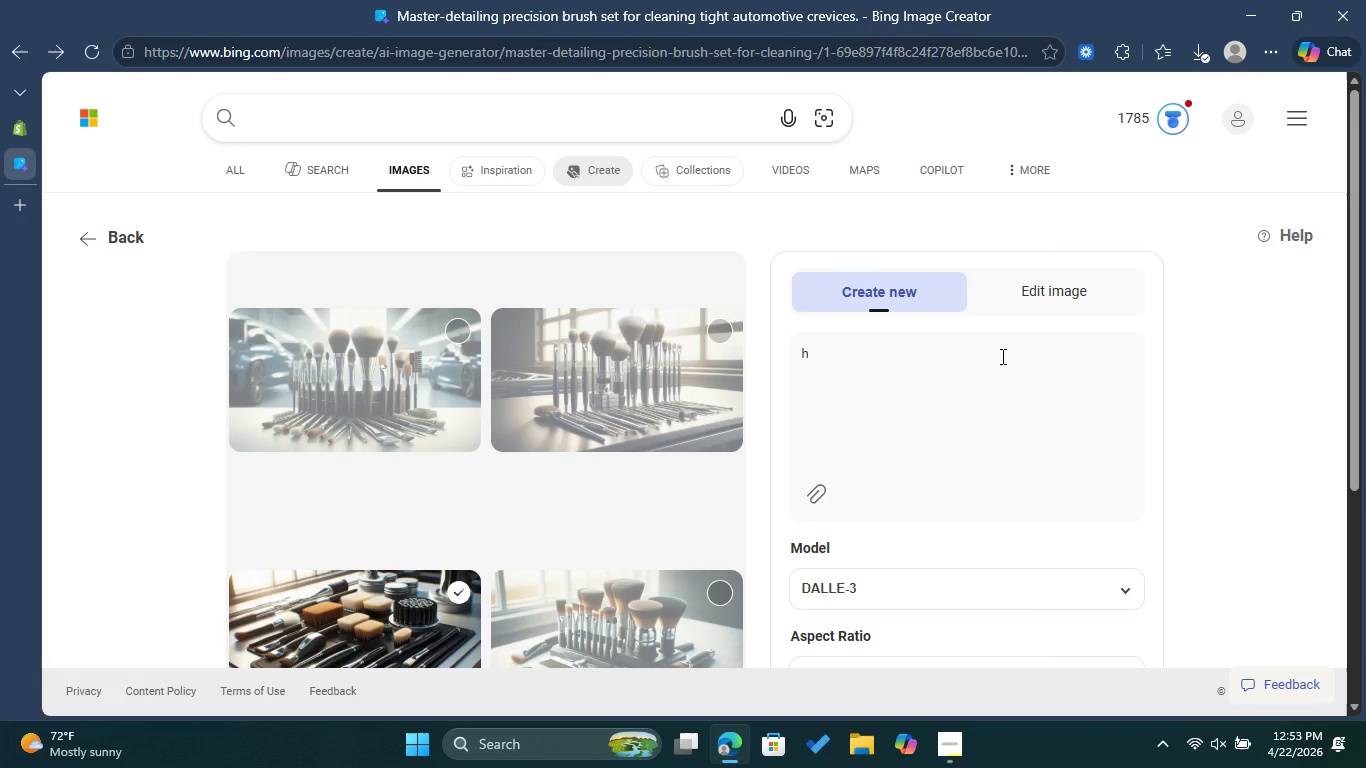 
type(EIRLOOM WOOD GEAR SHIFT KNOB IN HAND )
 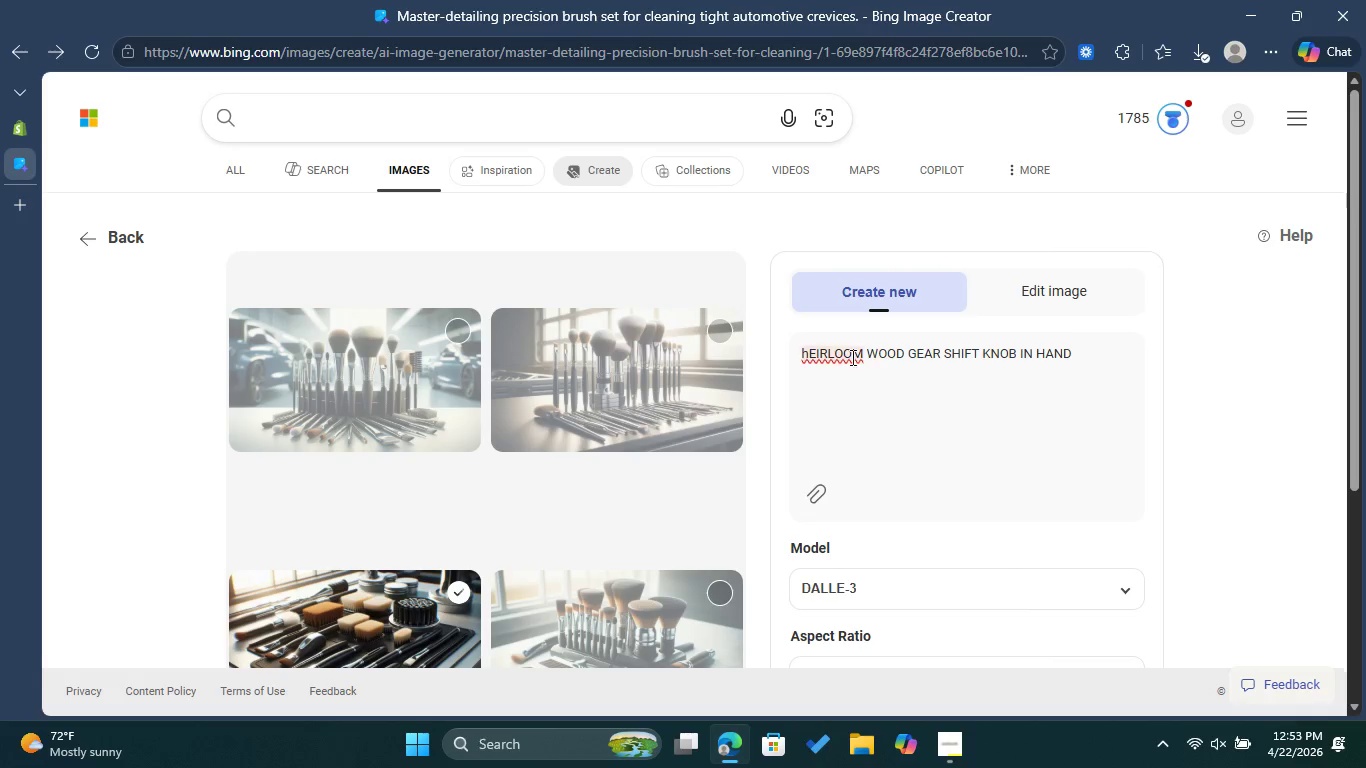 
left_click([808, 352])
 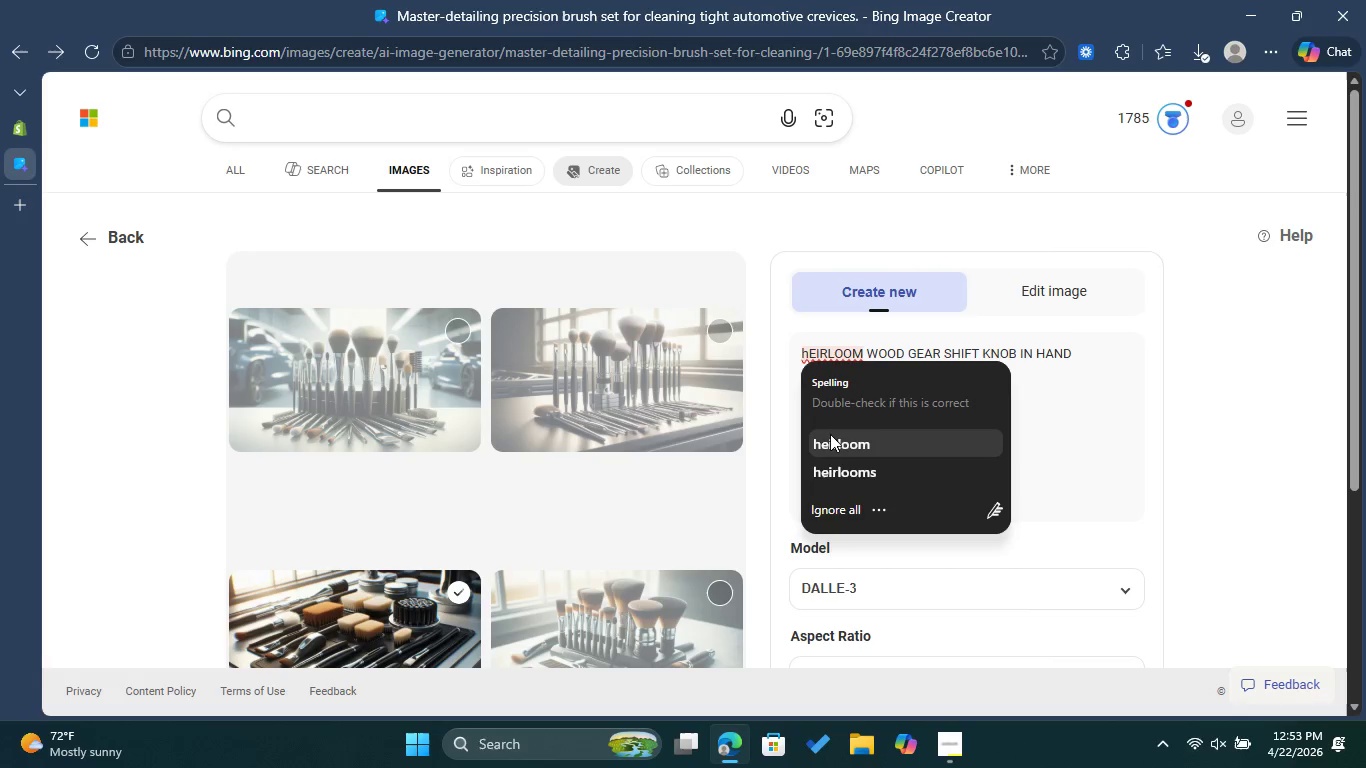 
left_click([831, 435])
 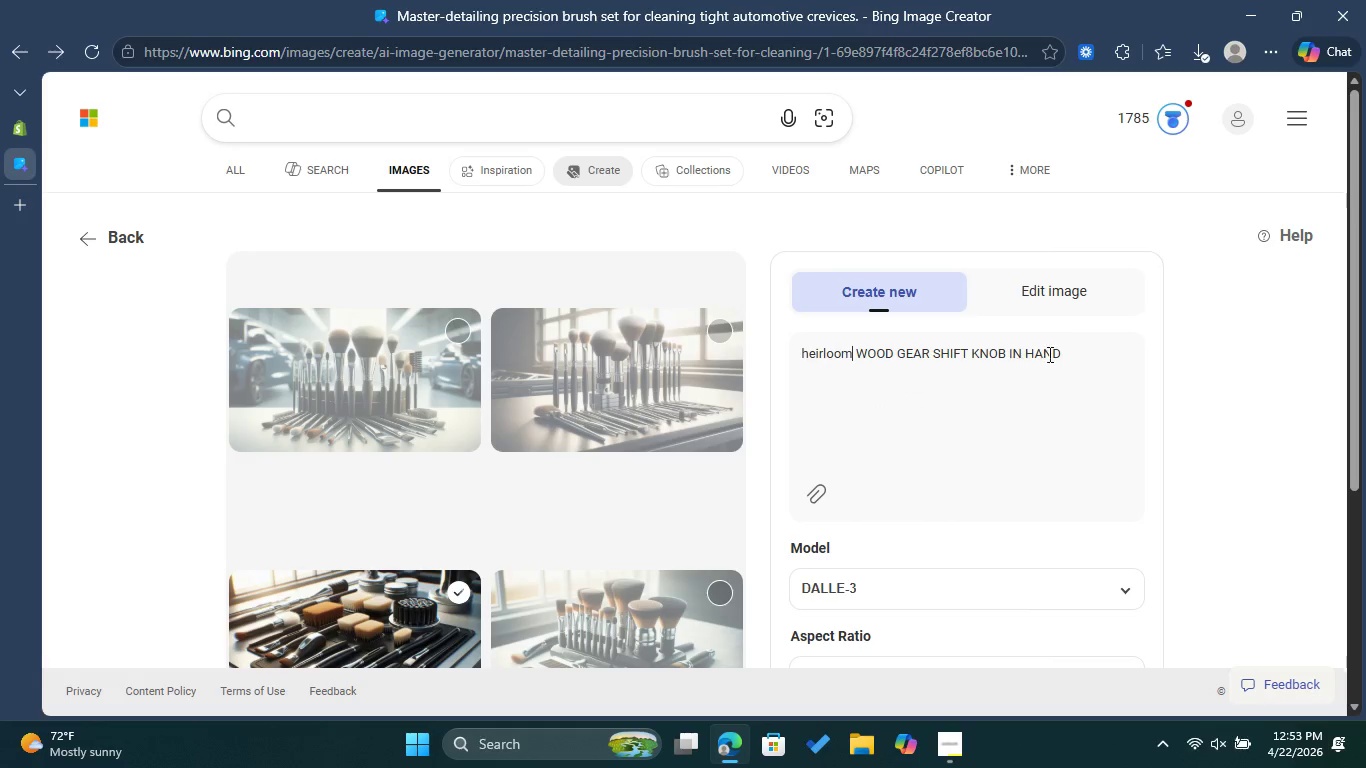 
left_click([1067, 348])
 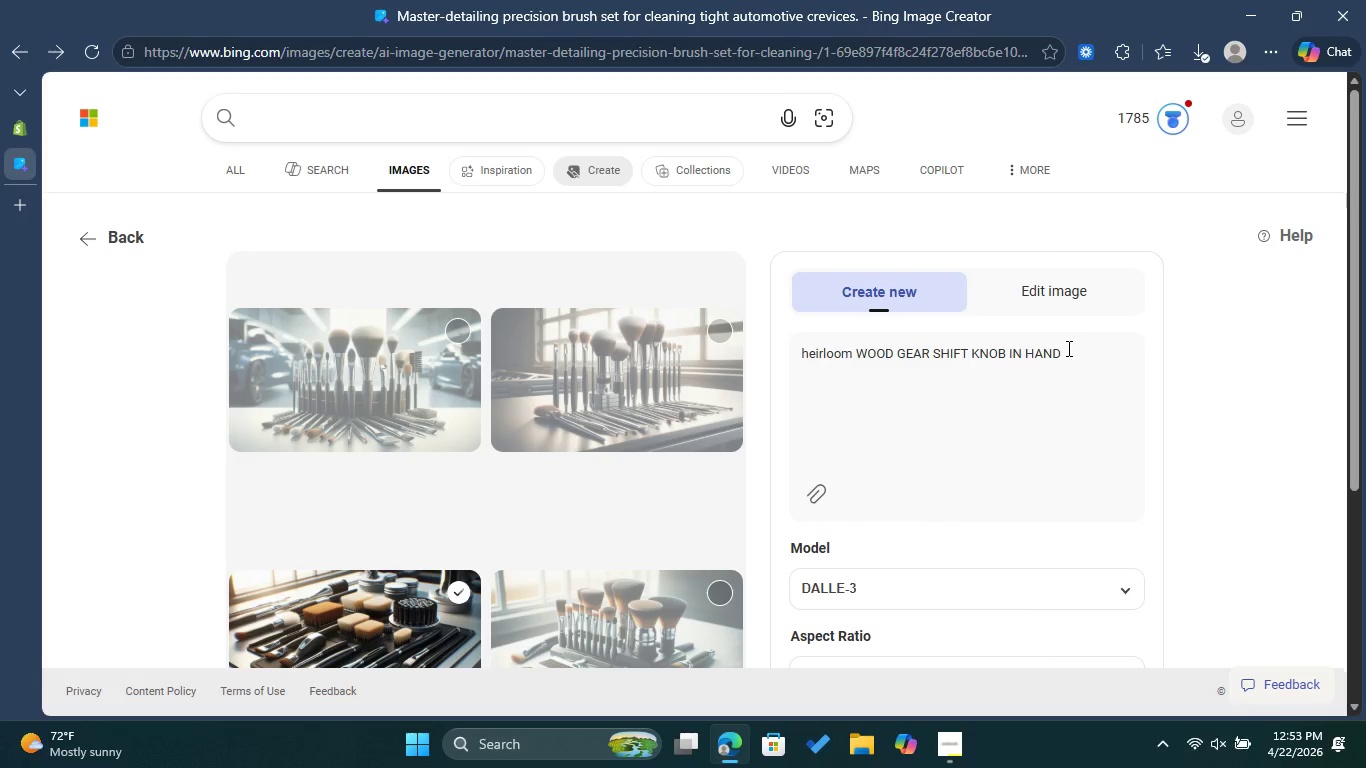 
key(Backspace)
type( TURNED WALNUT FOR VINTAGE CAR INTERIORS.)
 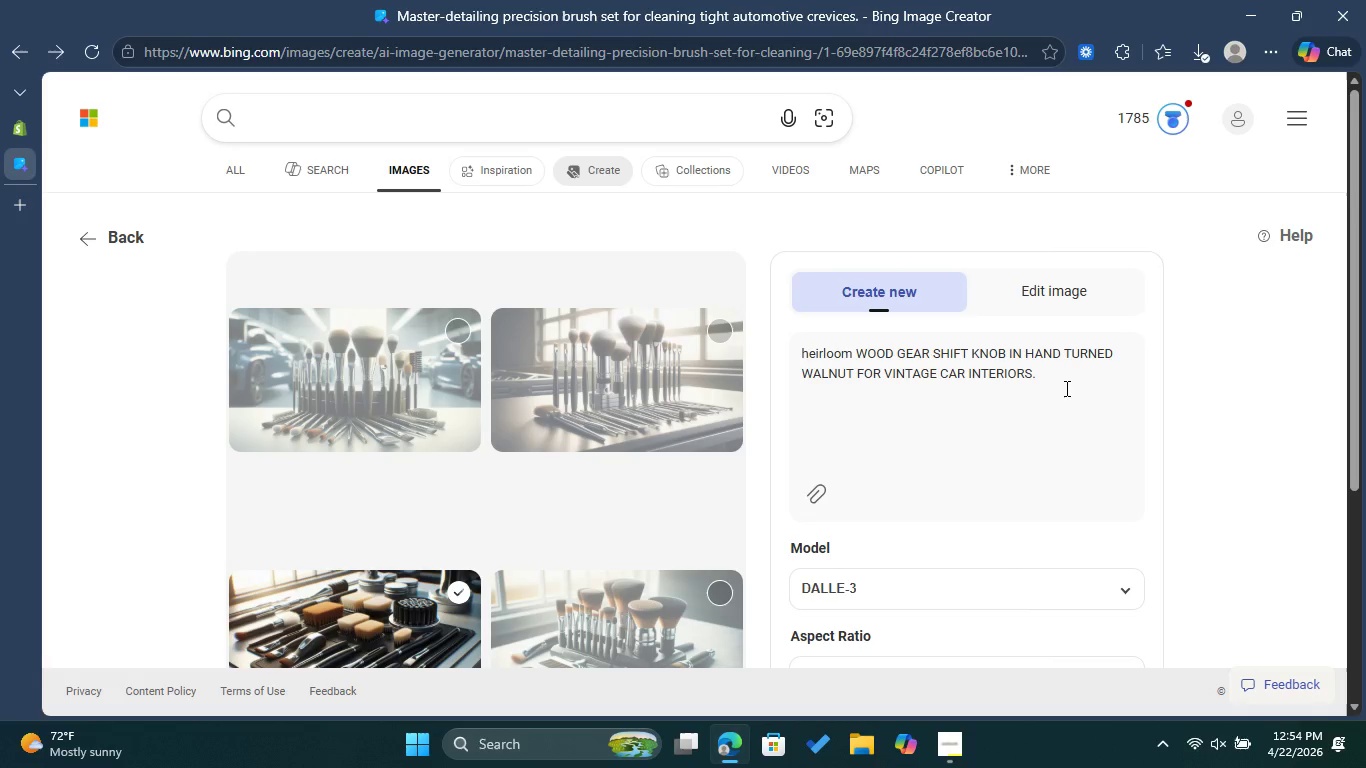 
scroll: coordinate [1025, 389], scroll_direction: down, amount: 1.0
 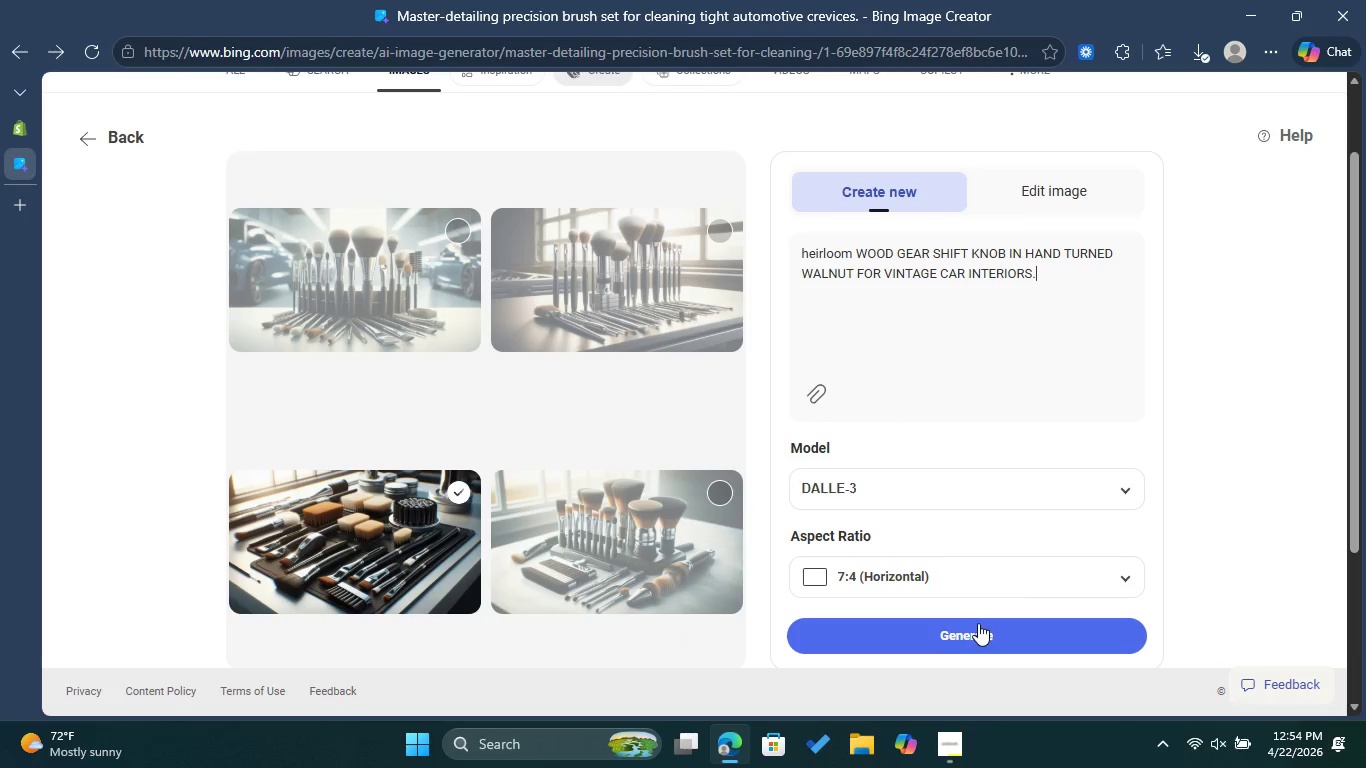 
left_click([978, 624])
 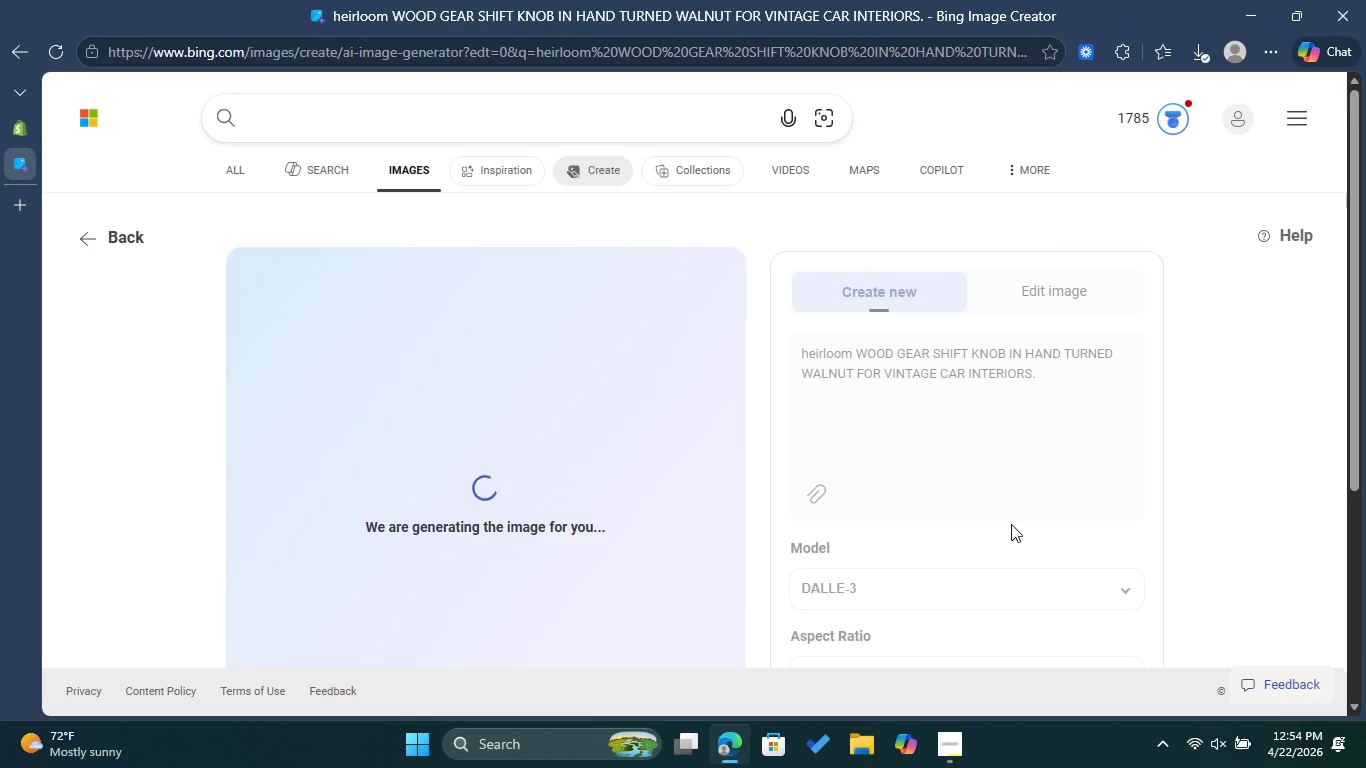 
wait(23.33)
 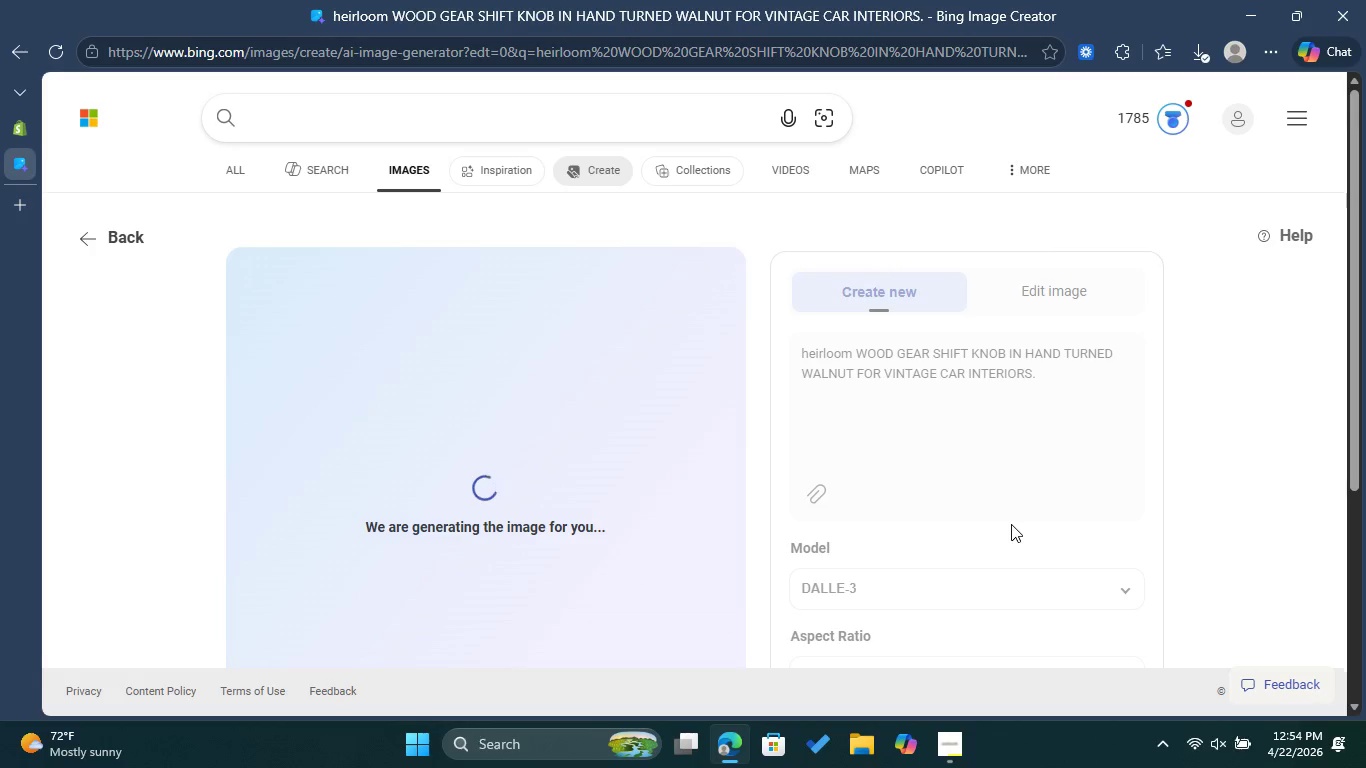 
scroll: coordinate [744, 348], scroll_direction: down, amount: 1.0
 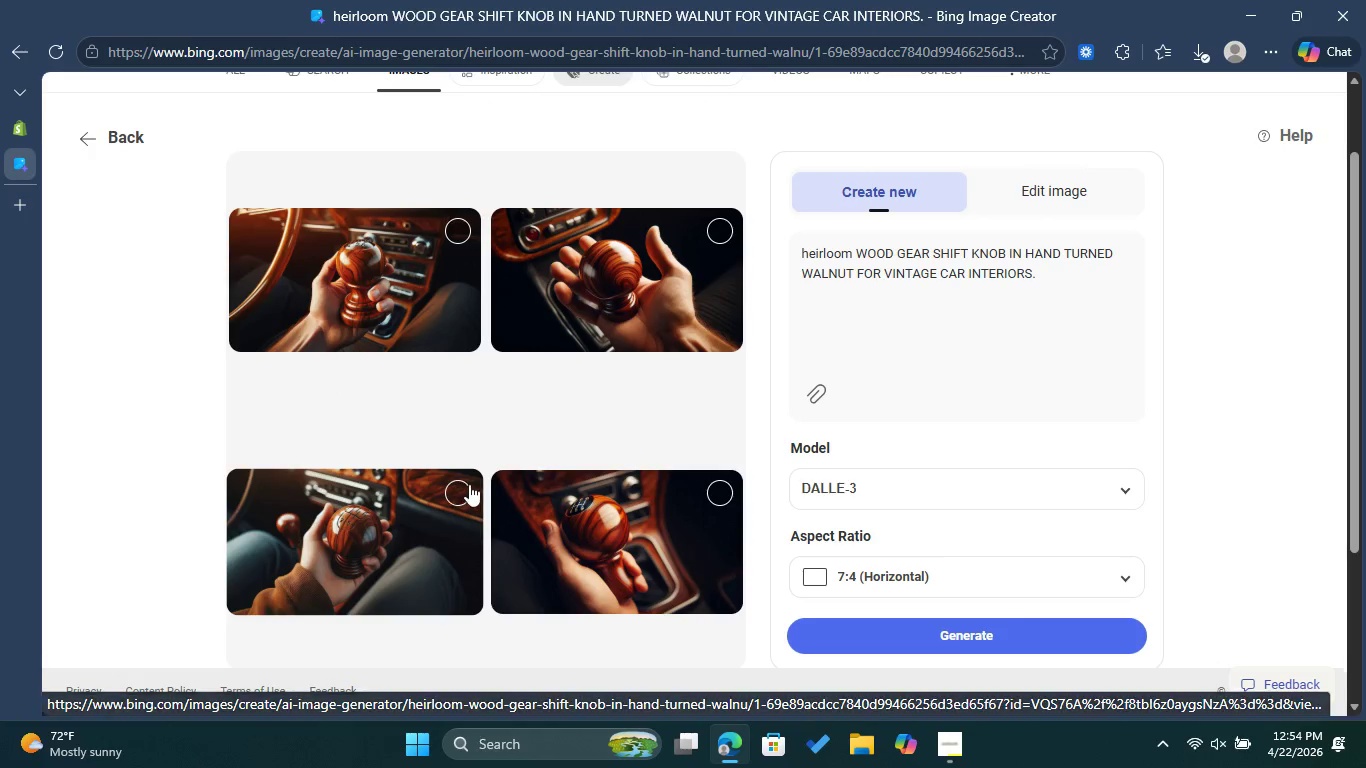 
left_click([461, 489])
 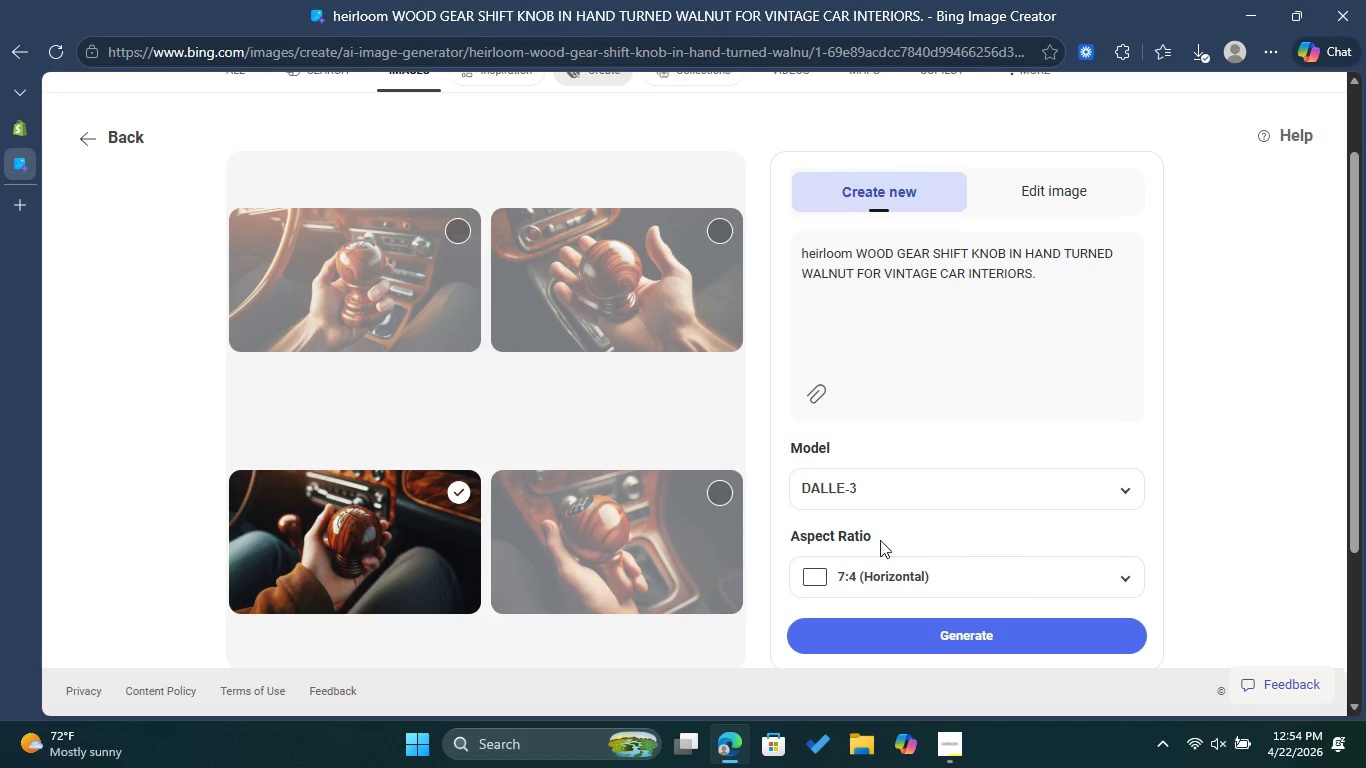 
scroll: coordinate [761, 567], scroll_direction: down, amount: 1.0
 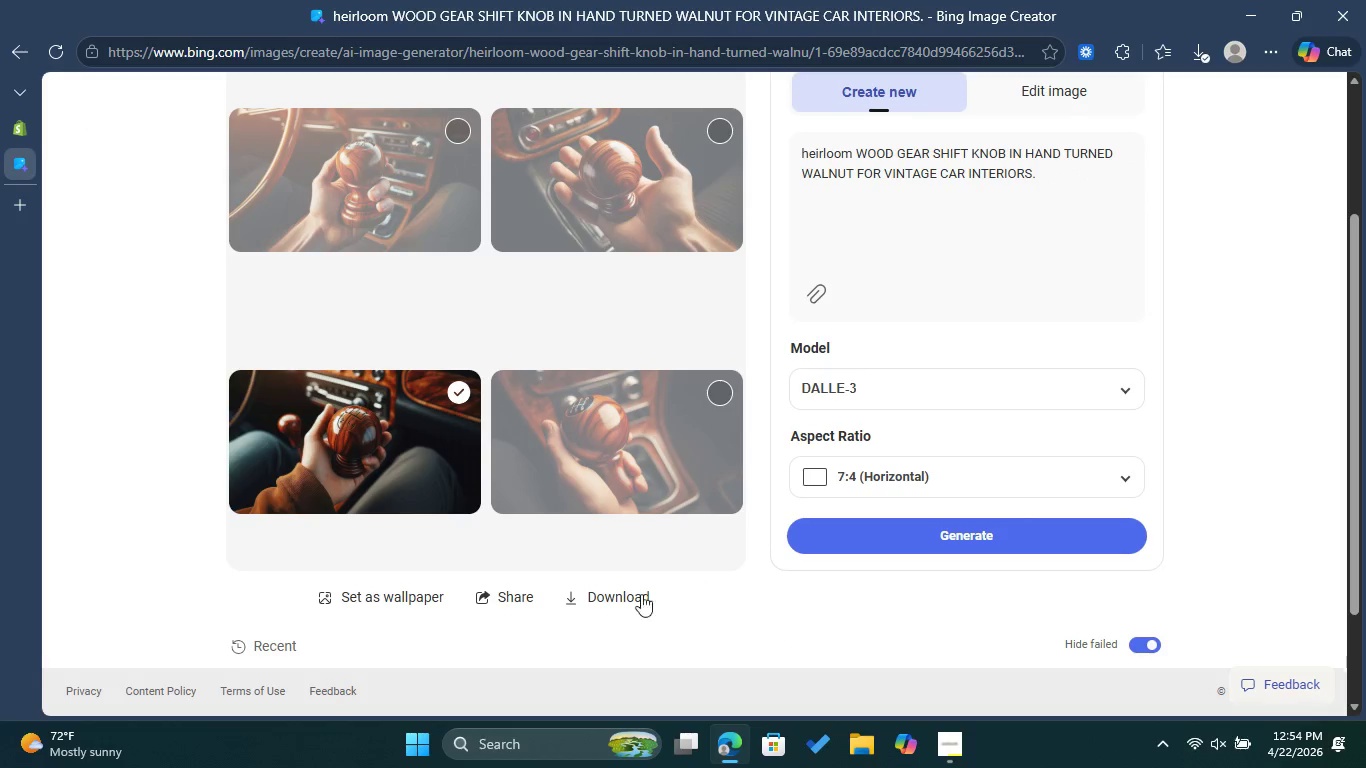 
left_click([619, 601])
 